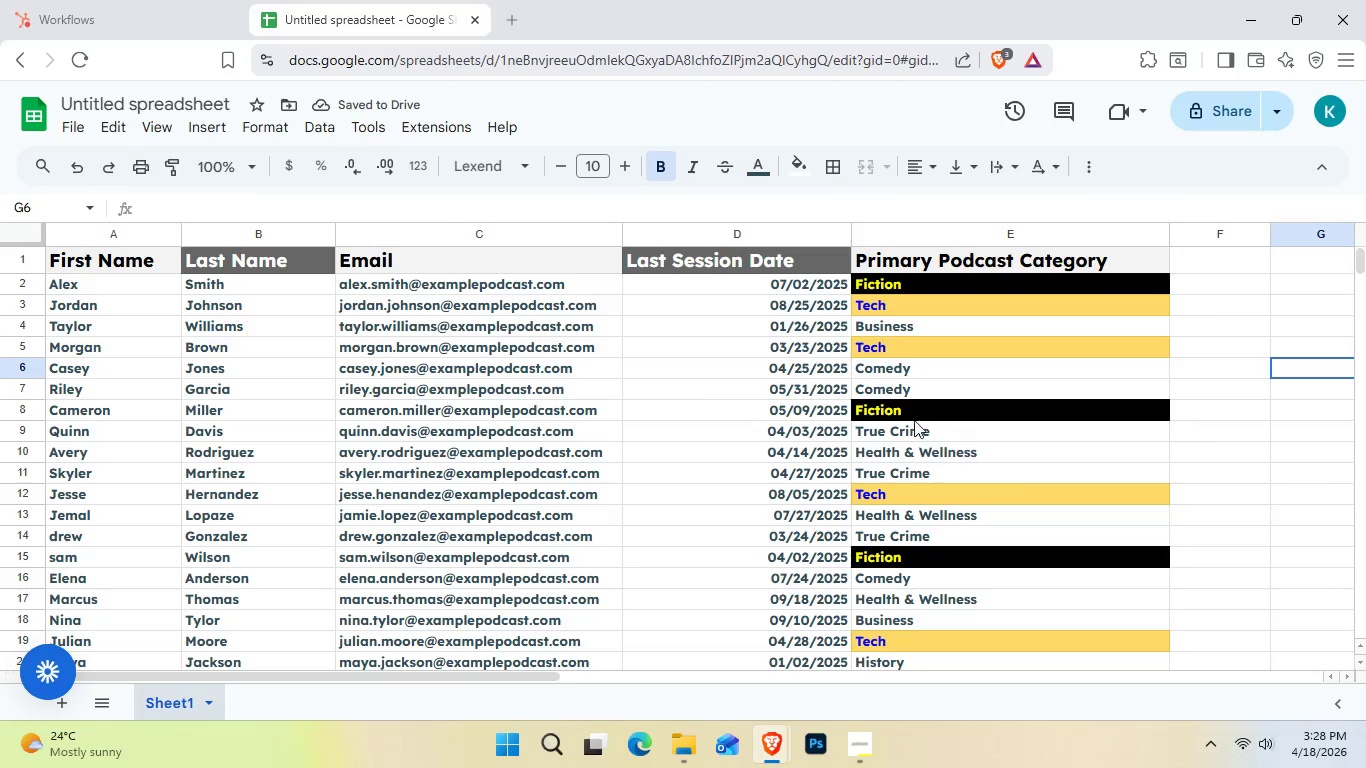 
hold_key(key=ControlLeft, duration=2.89)
 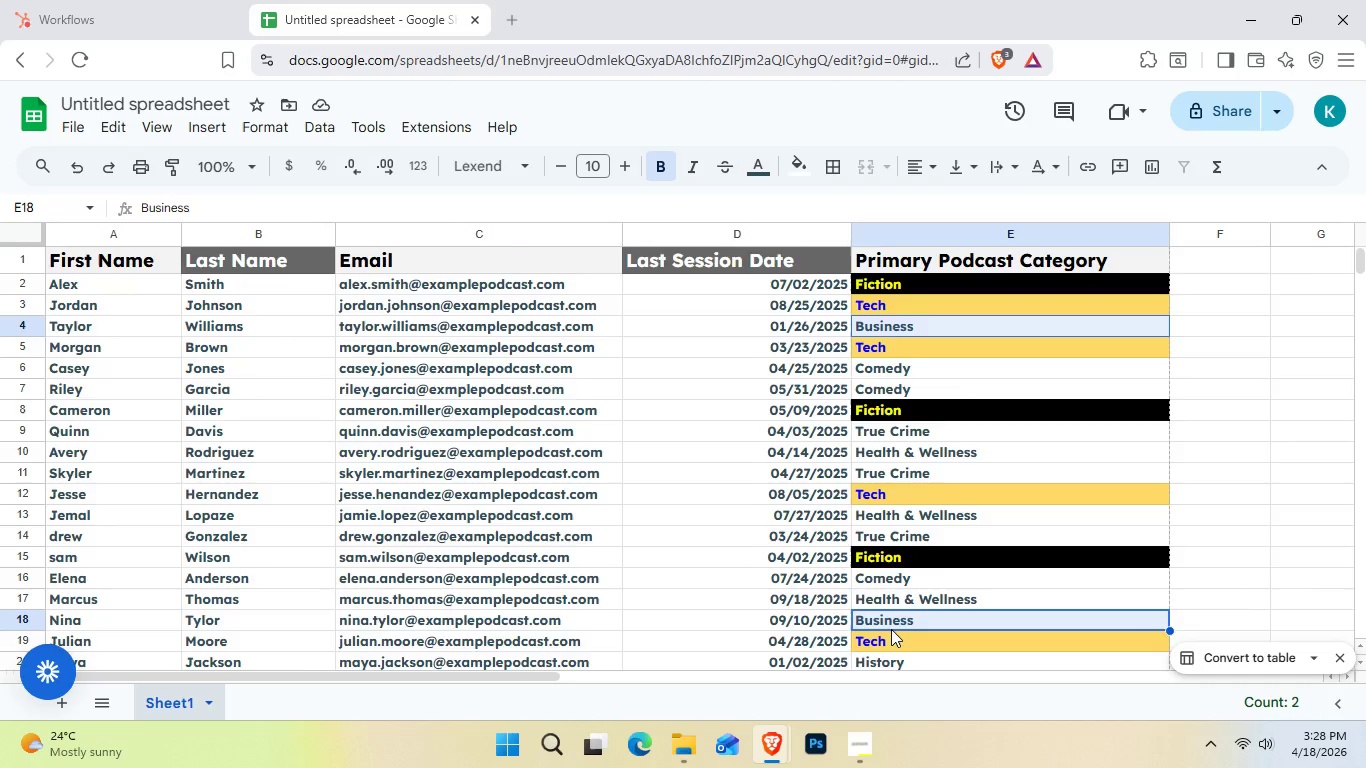 
scroll: coordinate [891, 629], scroll_direction: down, amount: 1.0
 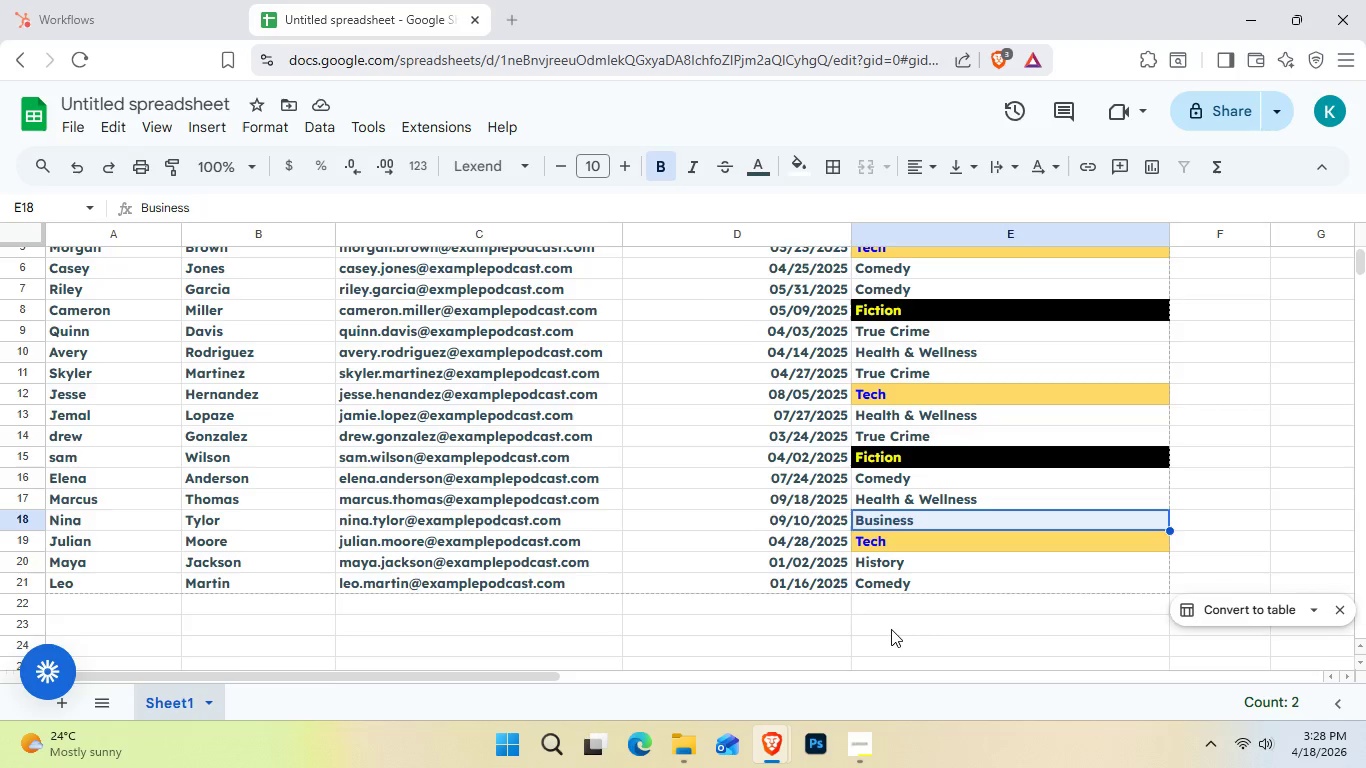 
scroll: coordinate [891, 629], scroll_direction: up, amount: 1.0
 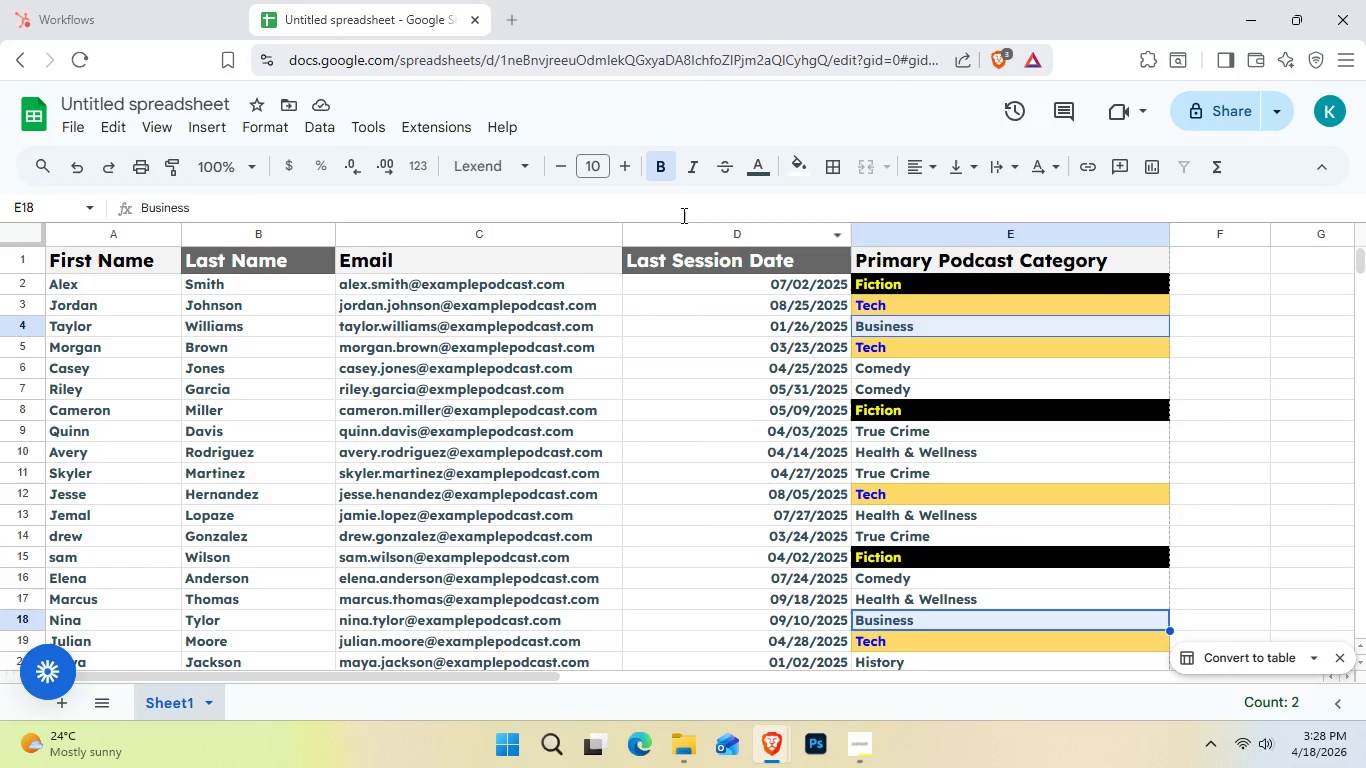 
left_click([768, 164])
 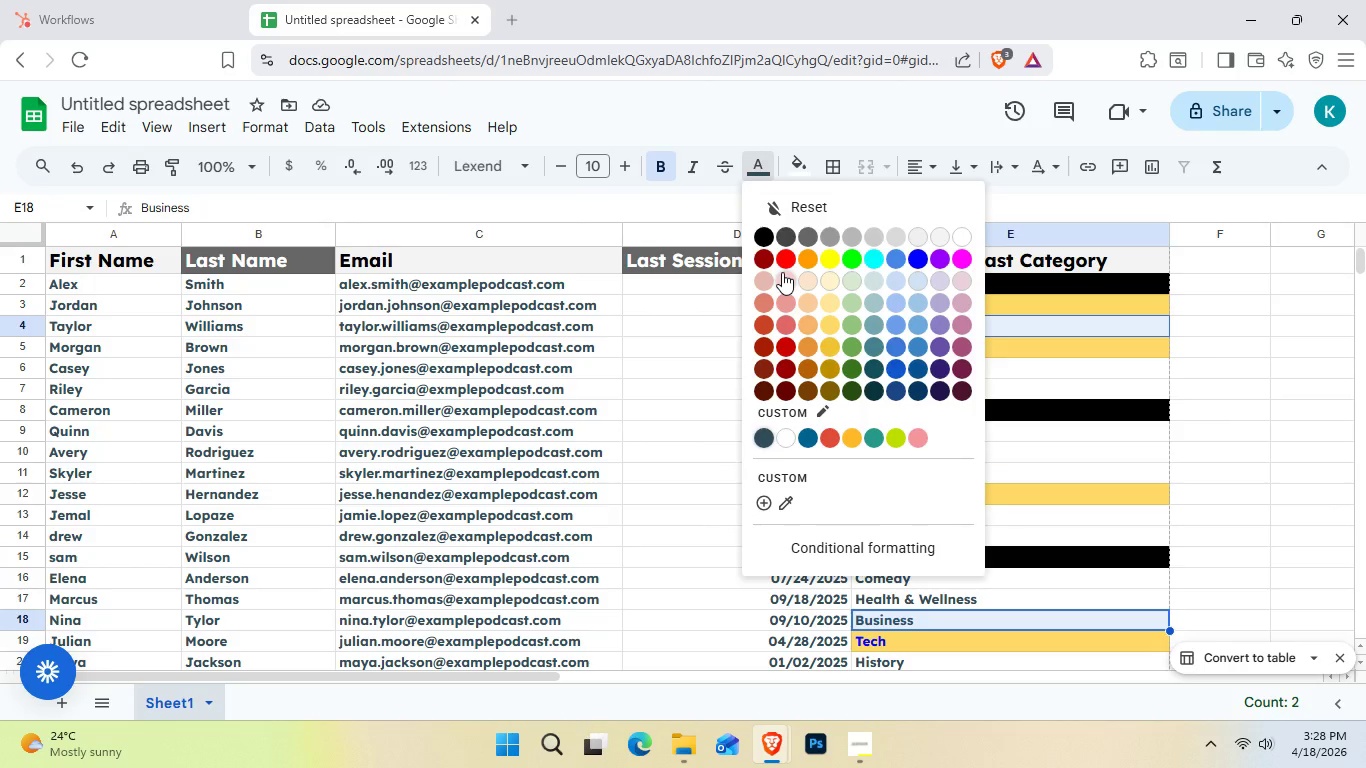 
wait(8.09)
 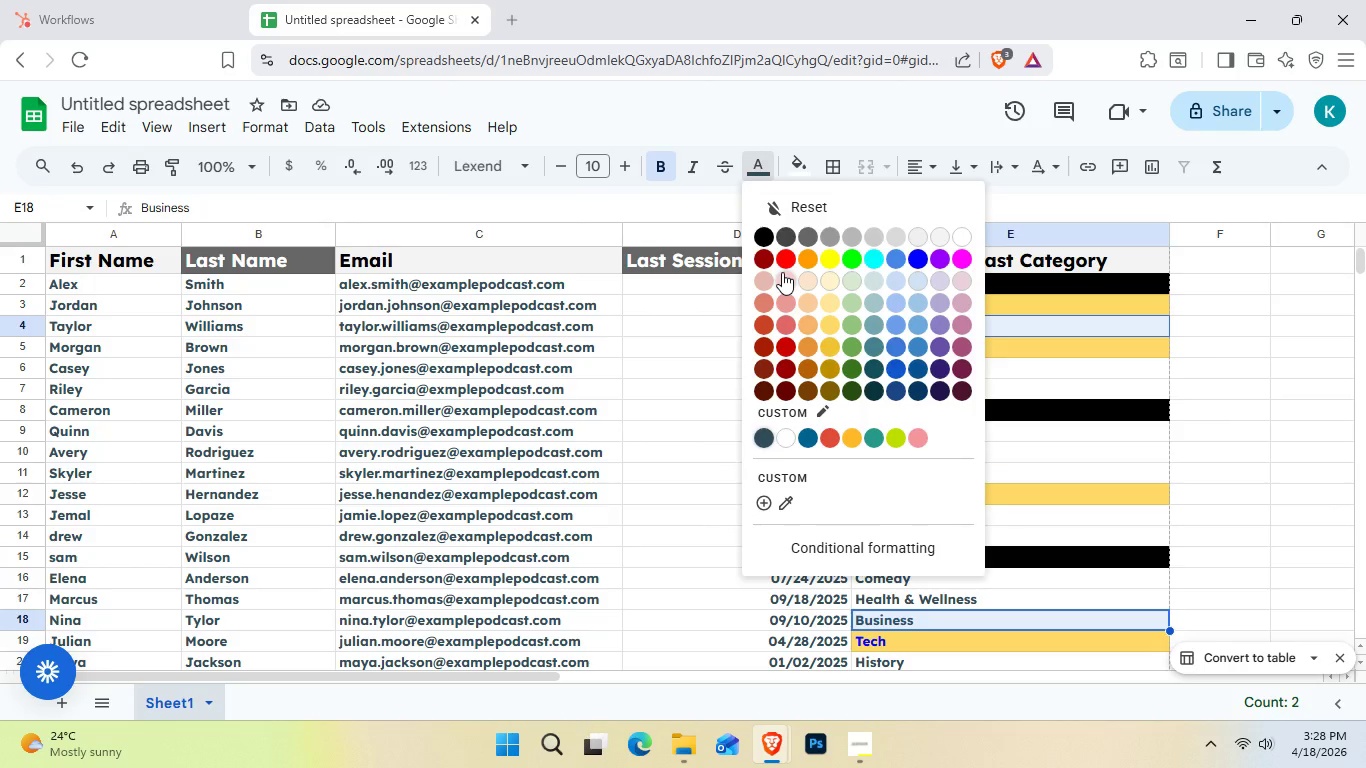 
left_click([893, 368])
 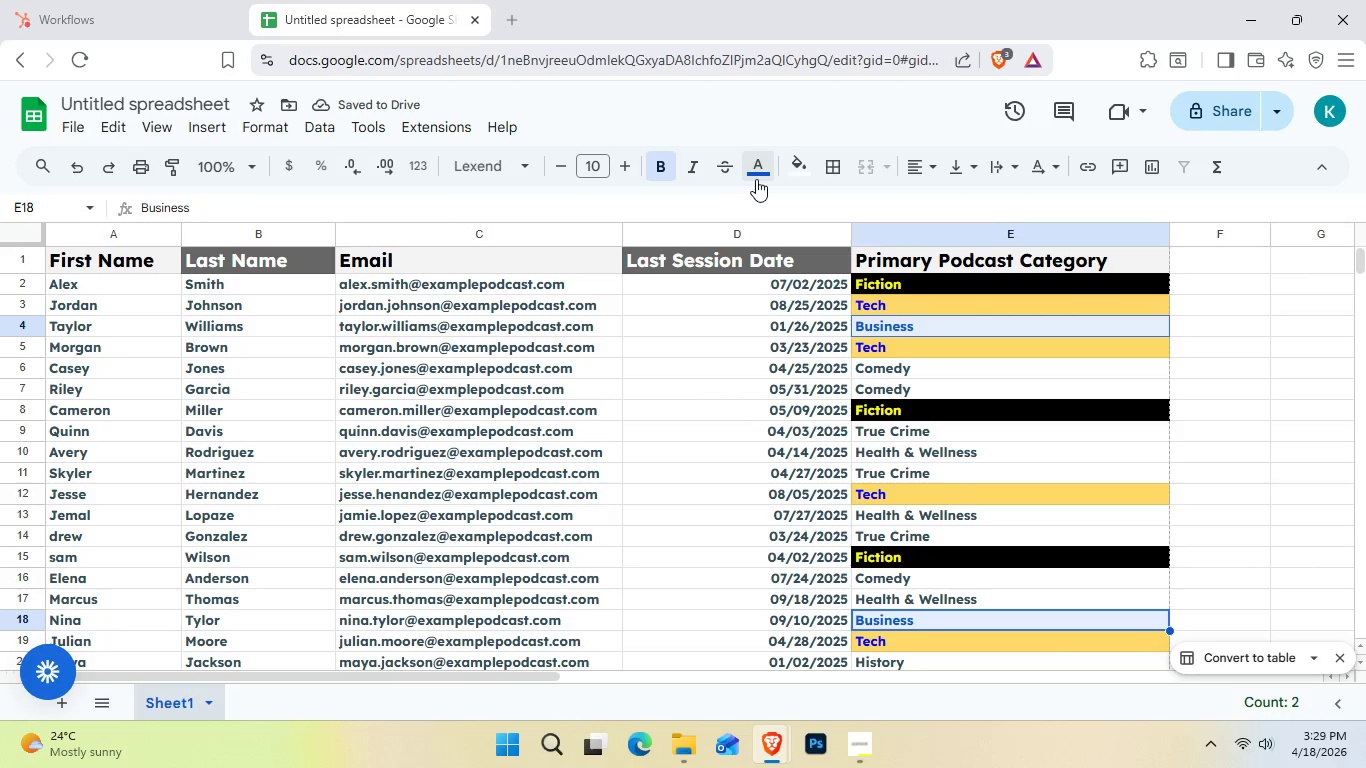 
left_click([808, 155])
 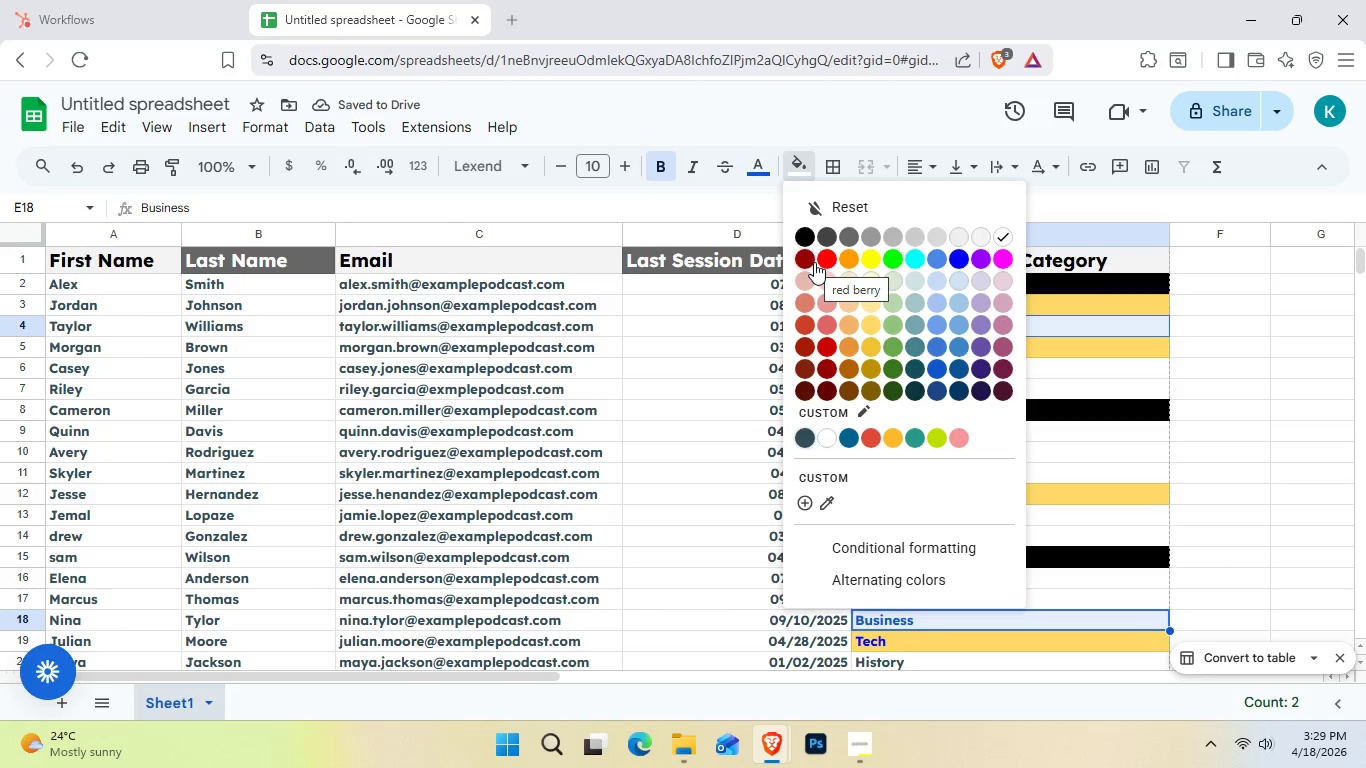 
left_click([829, 256])
 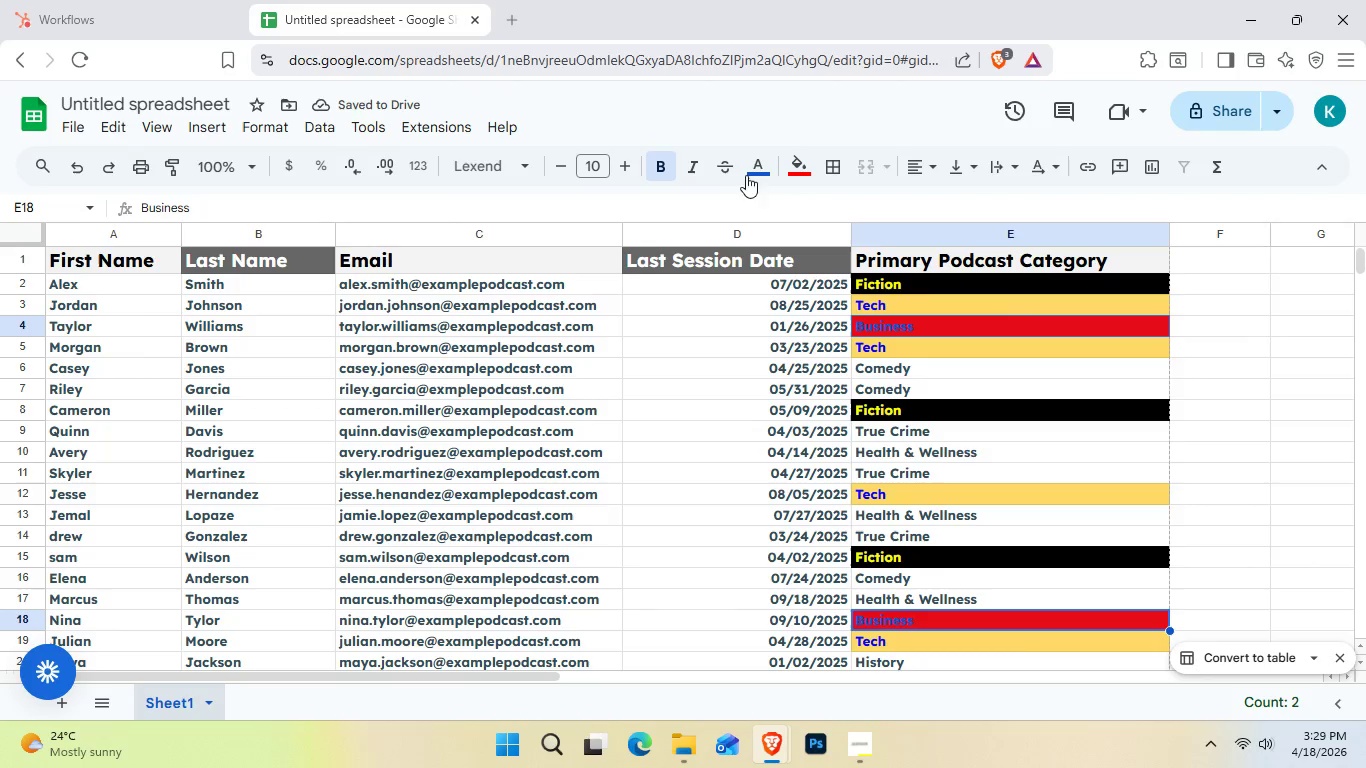 
left_click([788, 164])
 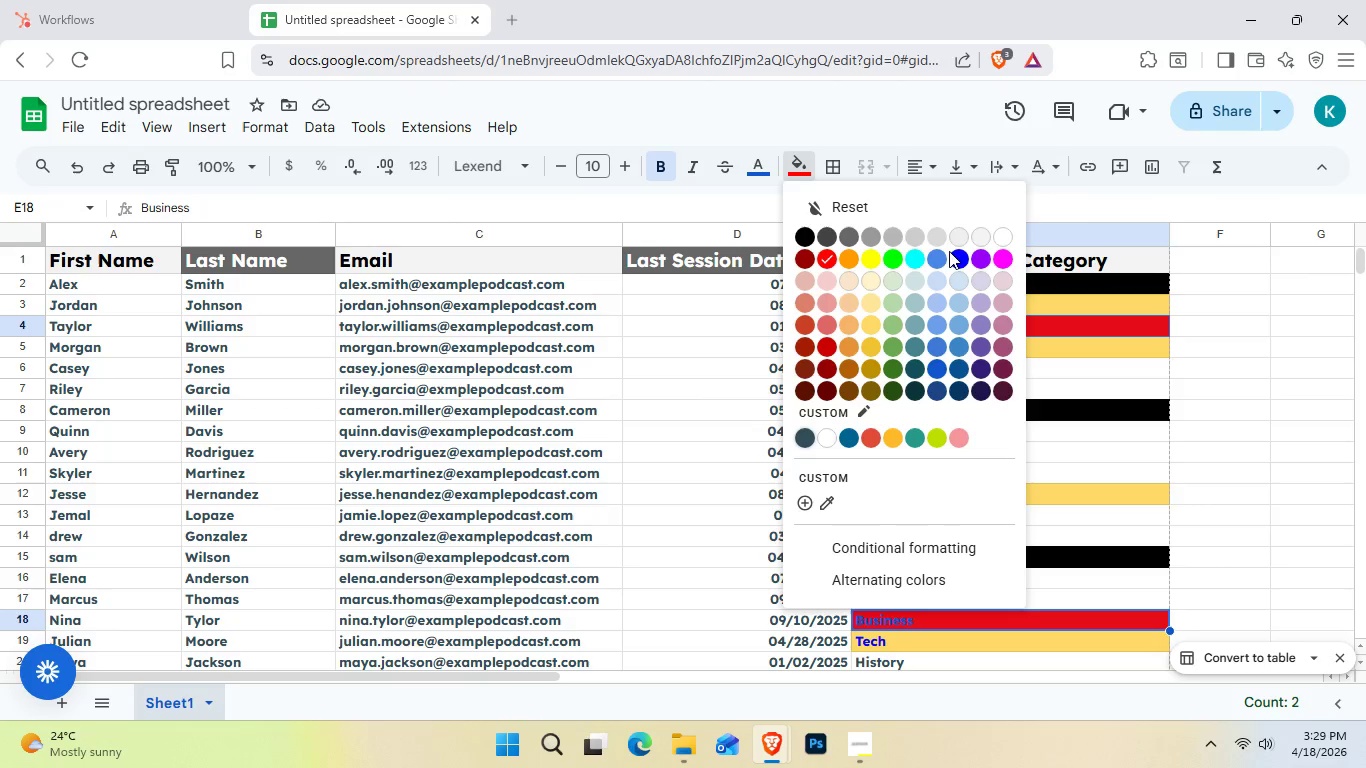 
left_click([920, 229])
 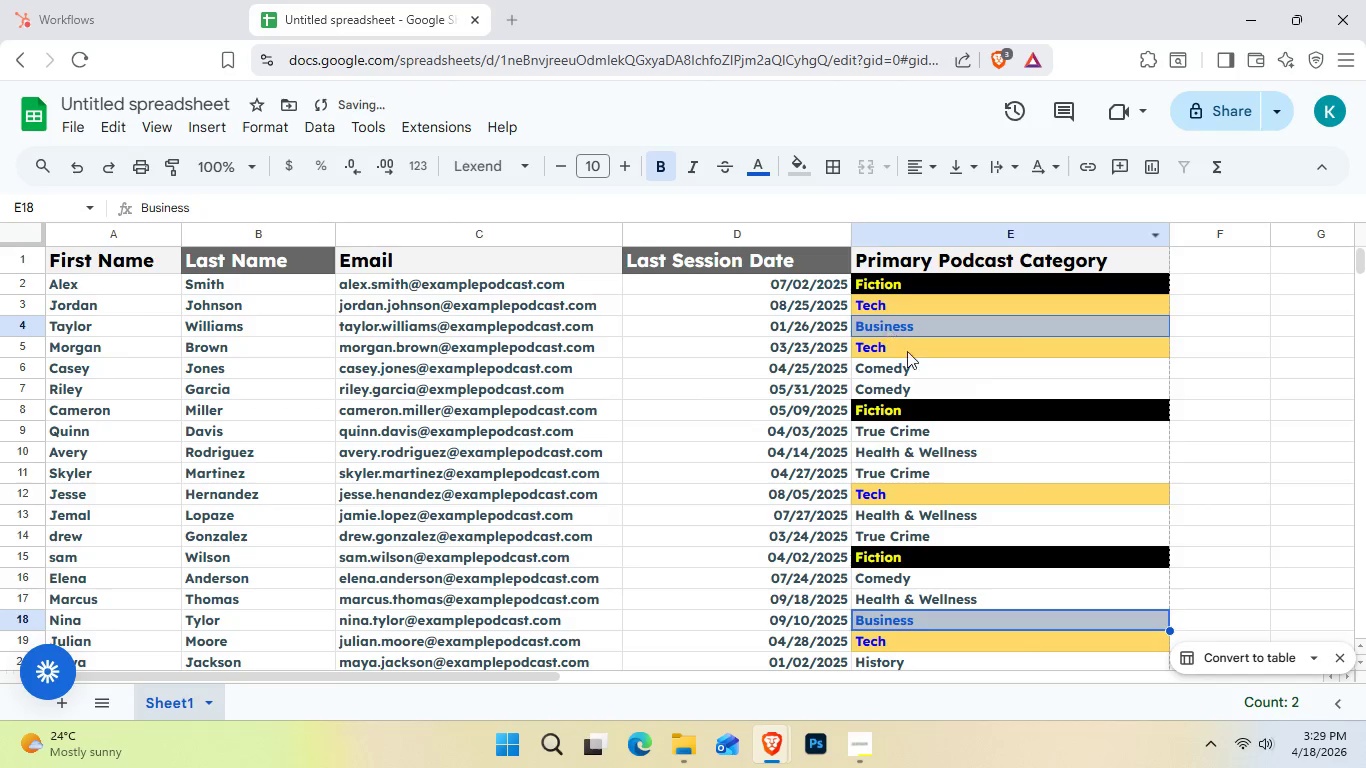 
left_click([1221, 329])
 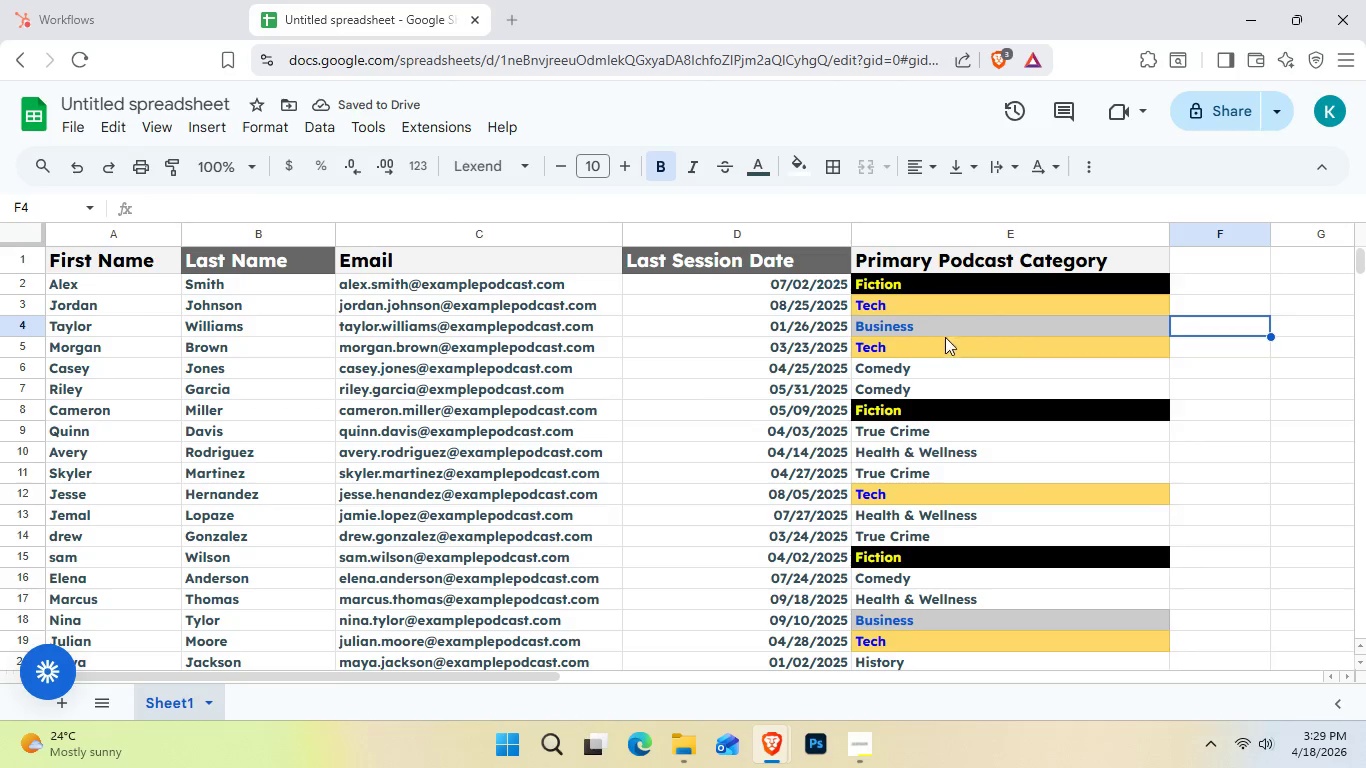 
left_click([930, 326])
 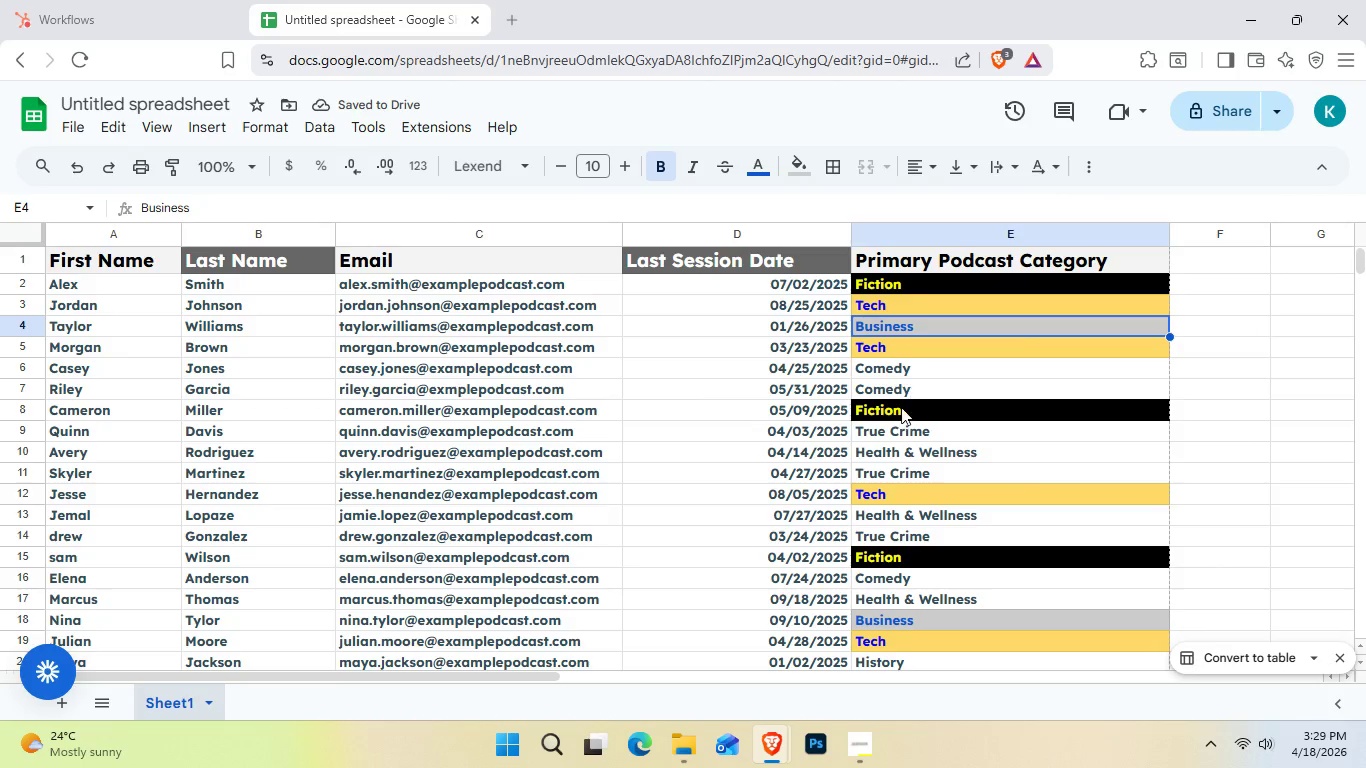 
hold_key(key=ControlLeft, duration=1.36)
left_click([890, 618])
 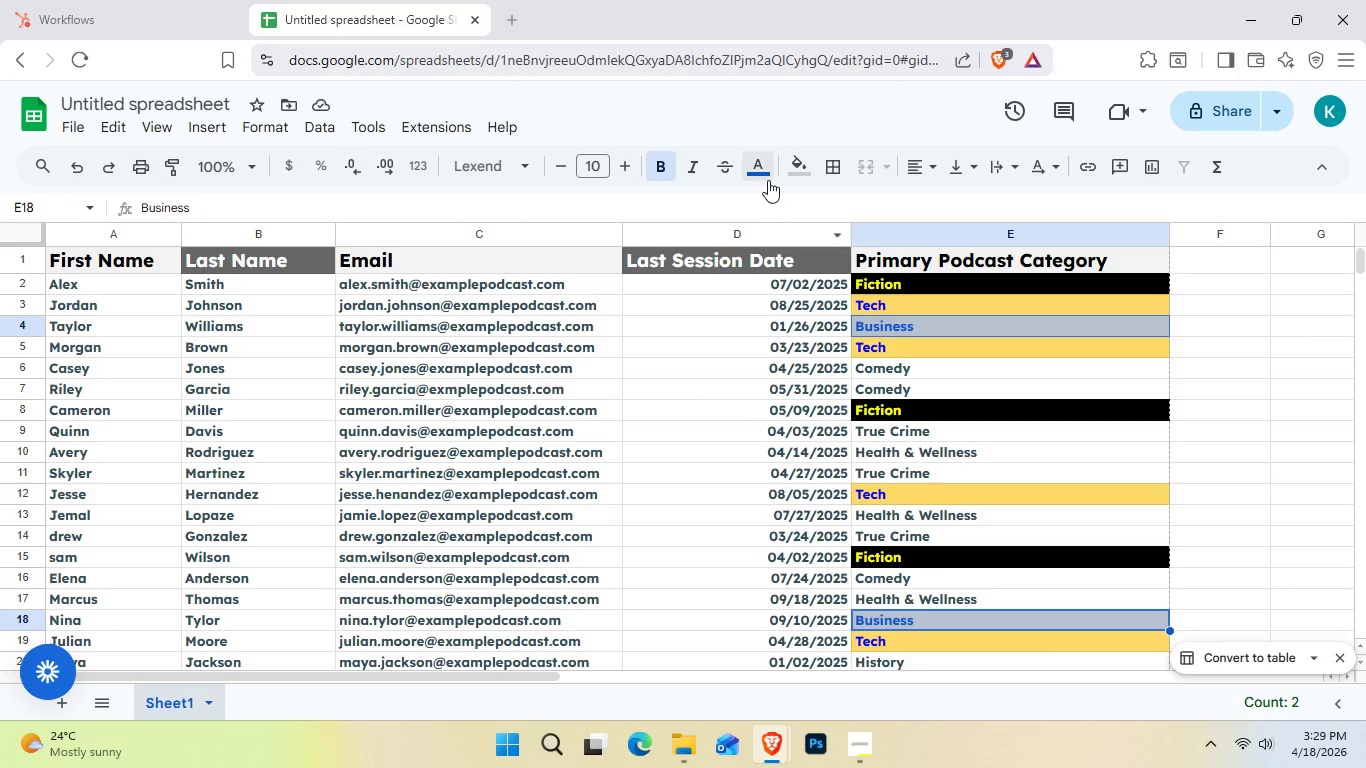 
left_click([768, 180])
 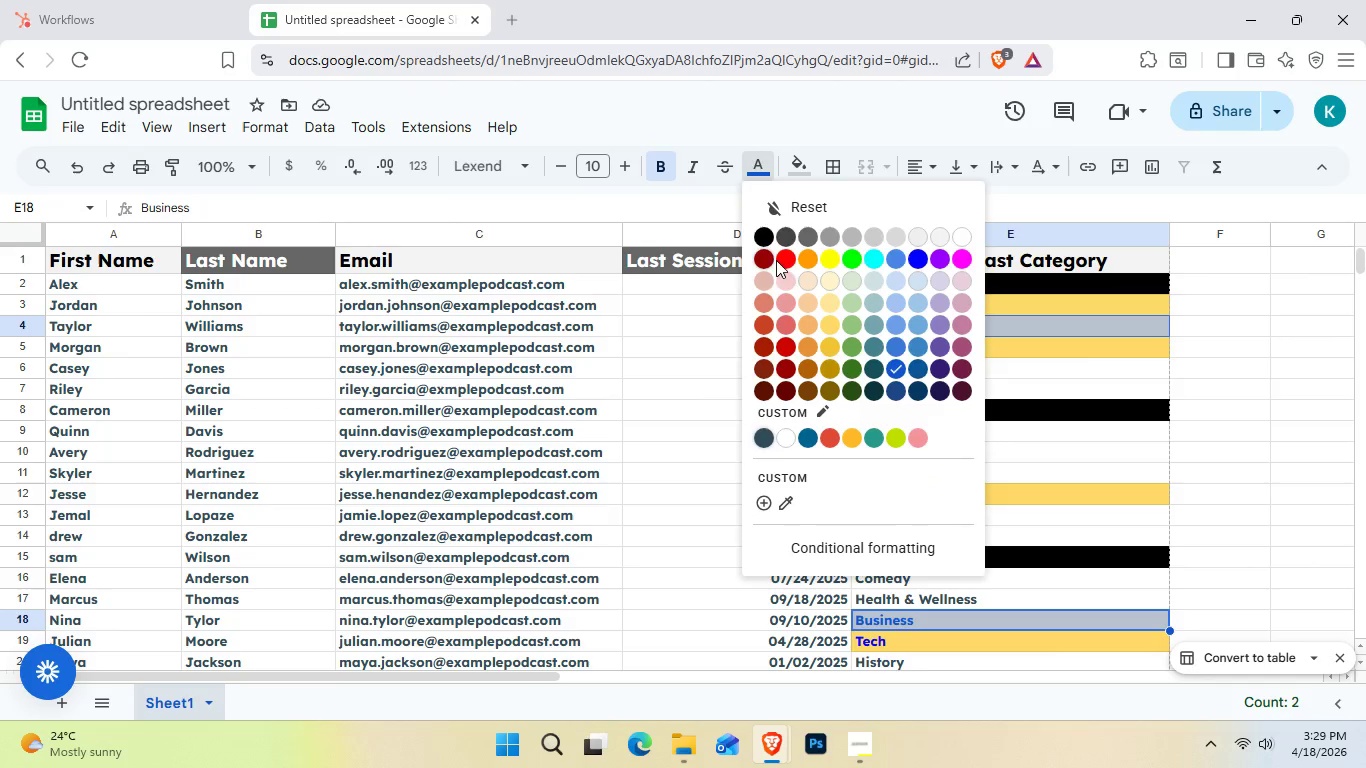 
left_click([782, 254])
 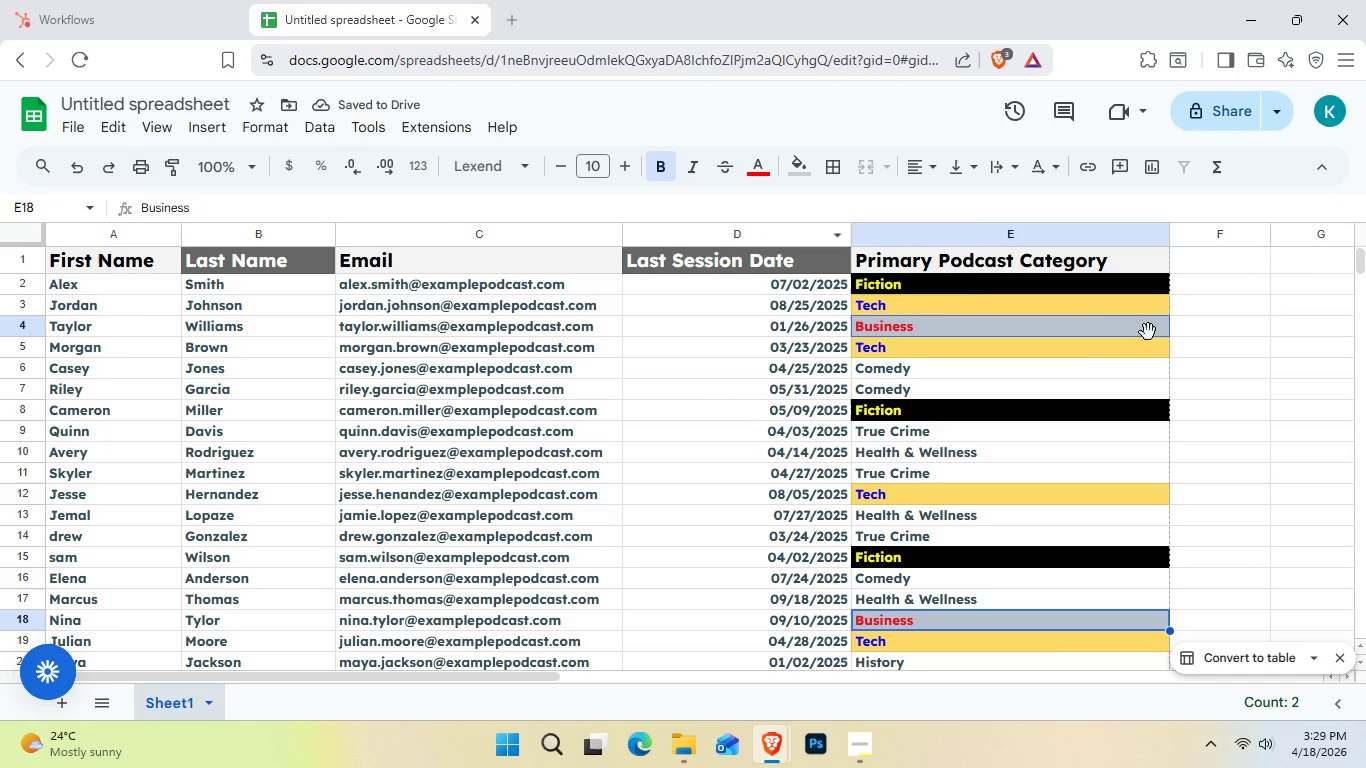 
left_click([763, 176])
 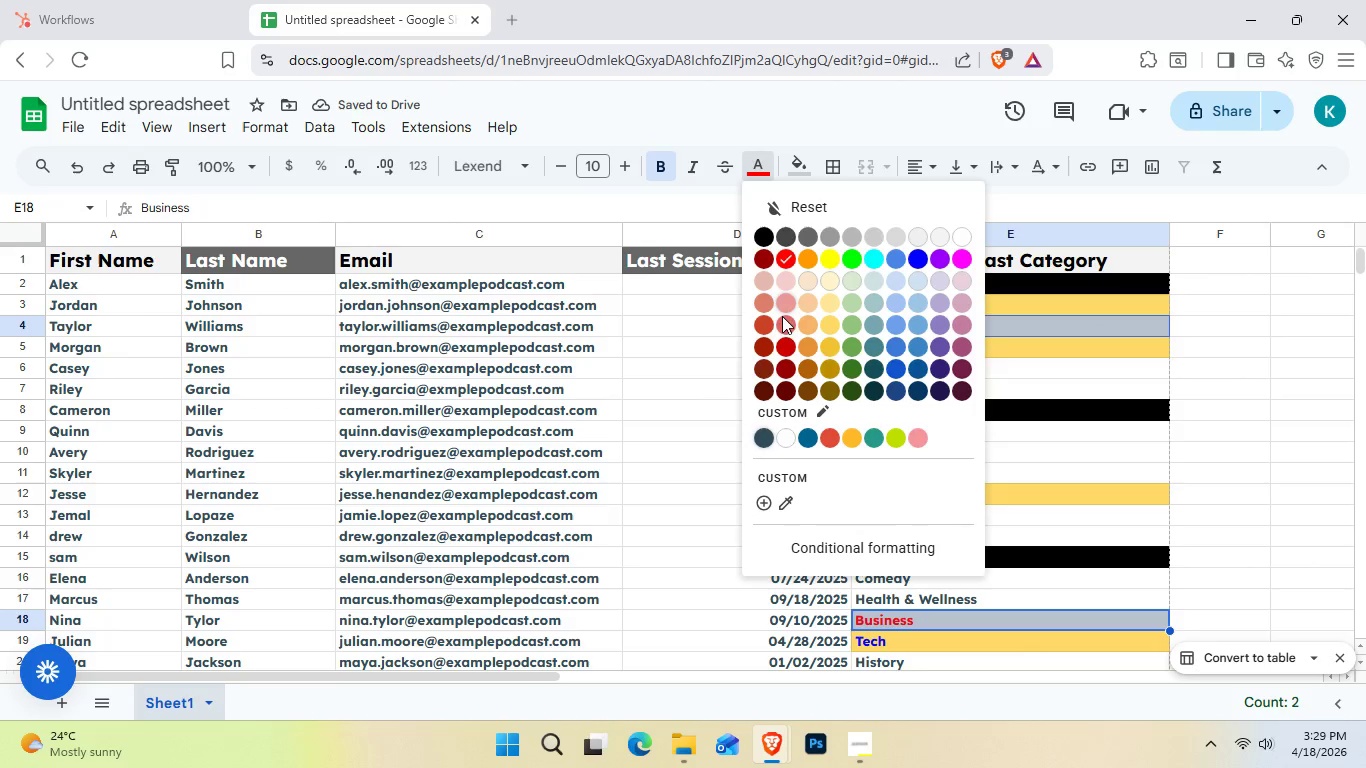 
left_click([784, 321])
 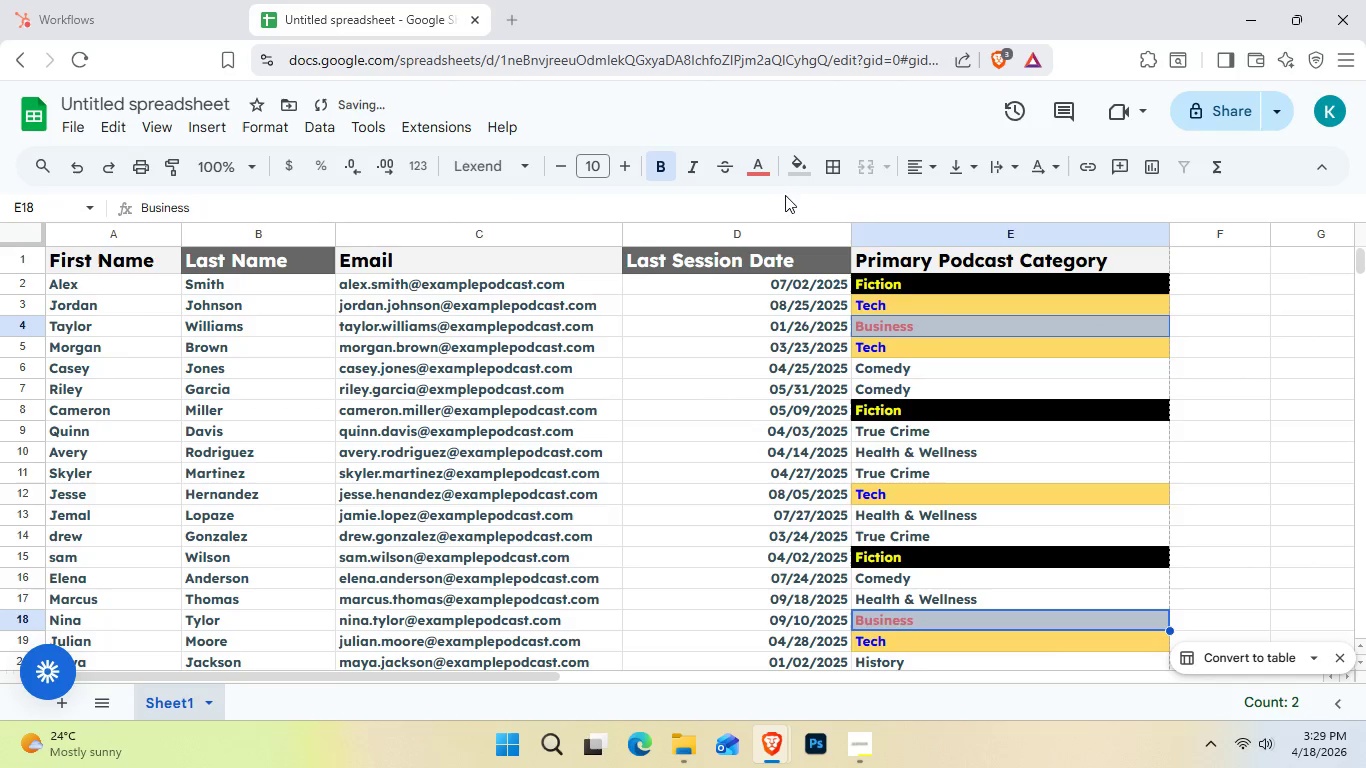 
left_click([764, 139])
 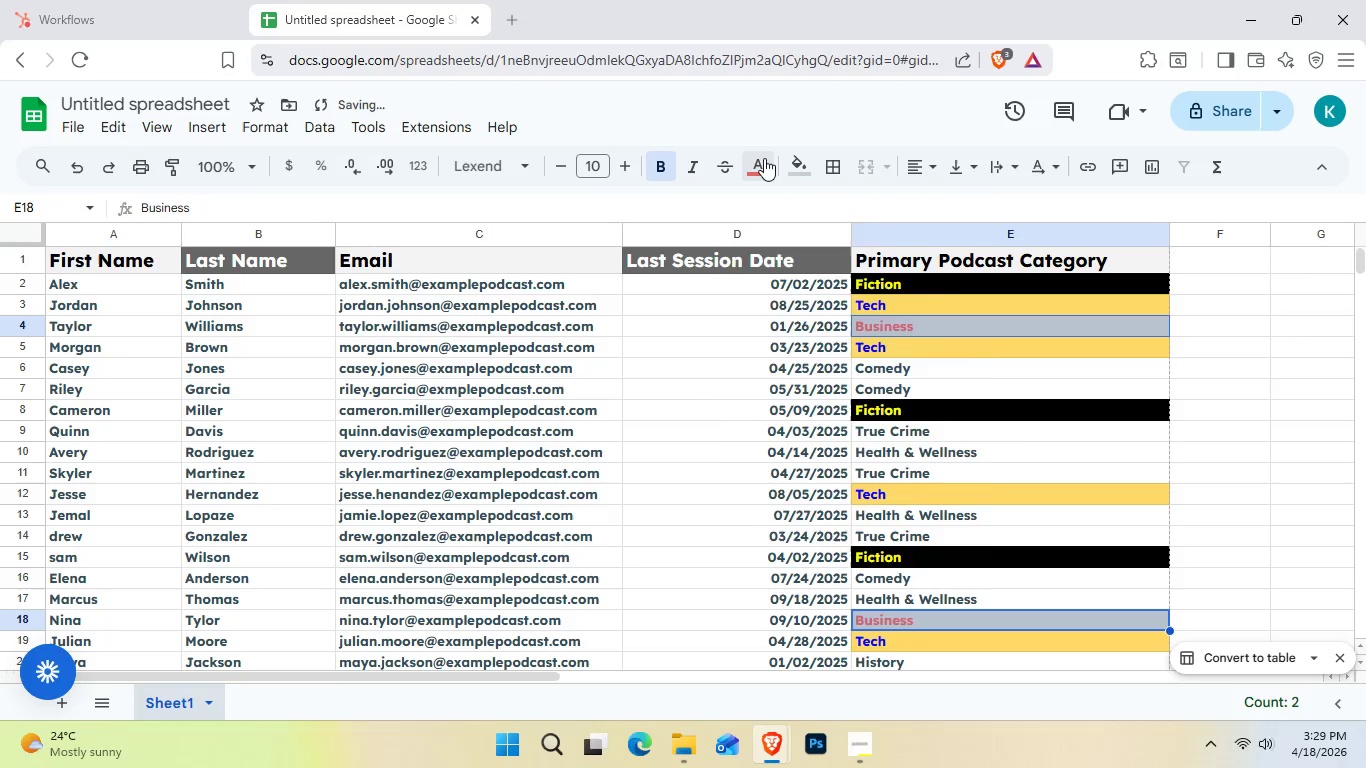 
double_click([764, 158])
 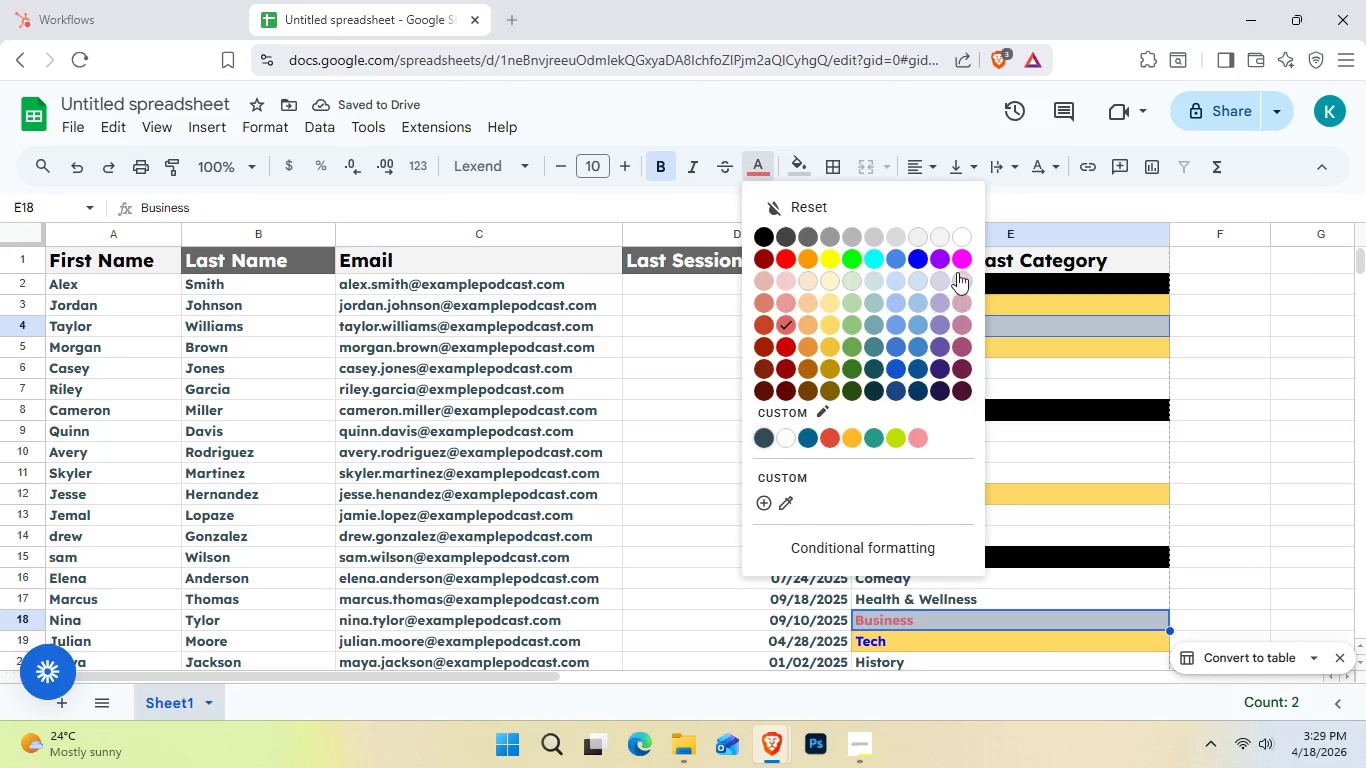 
left_click([949, 260])
 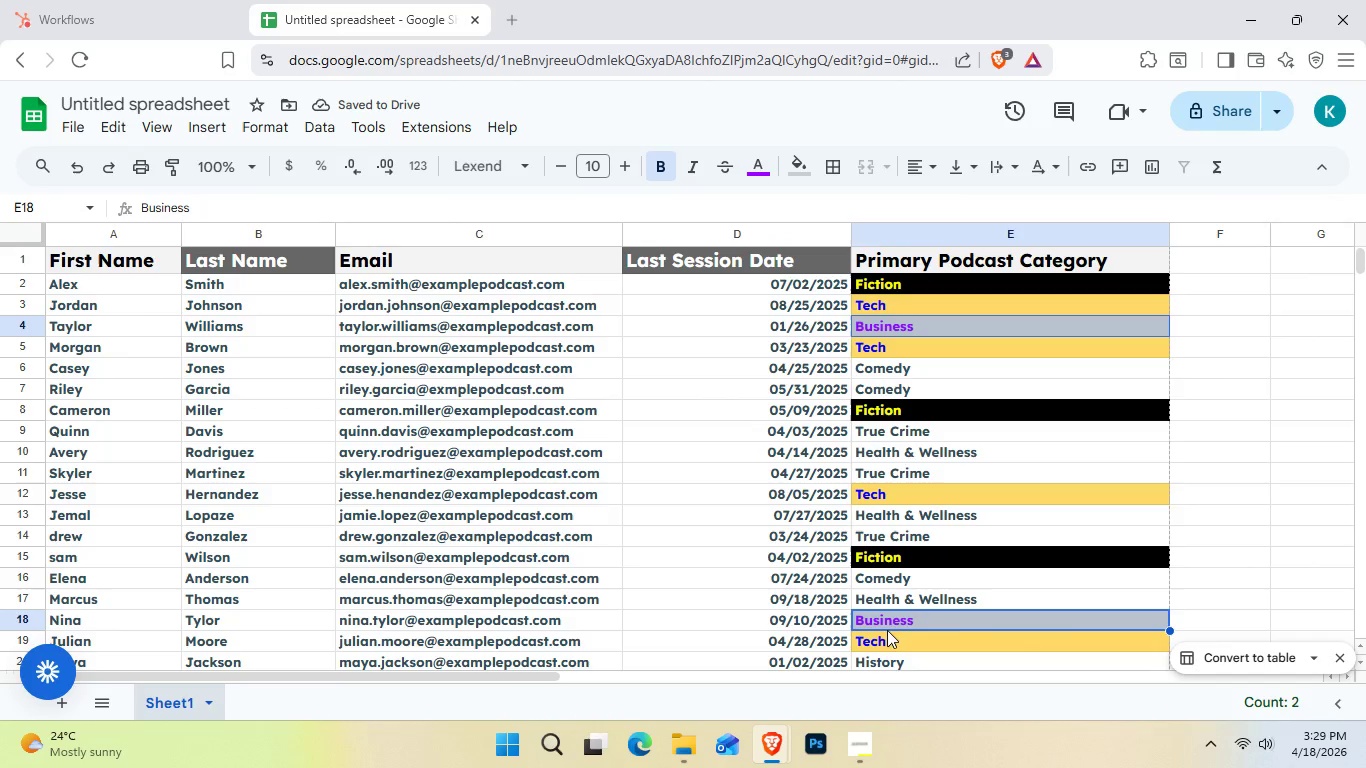 
wait(5.8)
 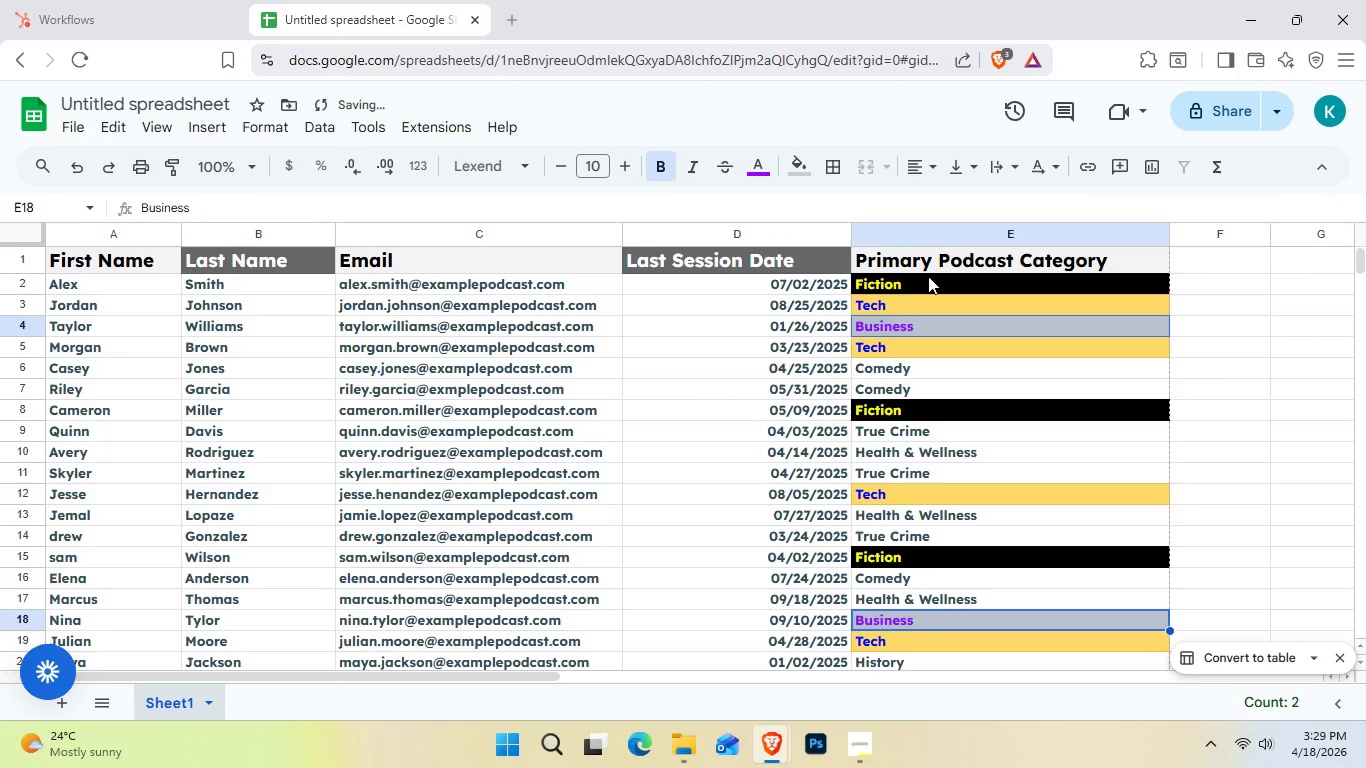 
hold_key(key=ControlLeft, duration=2.23)
 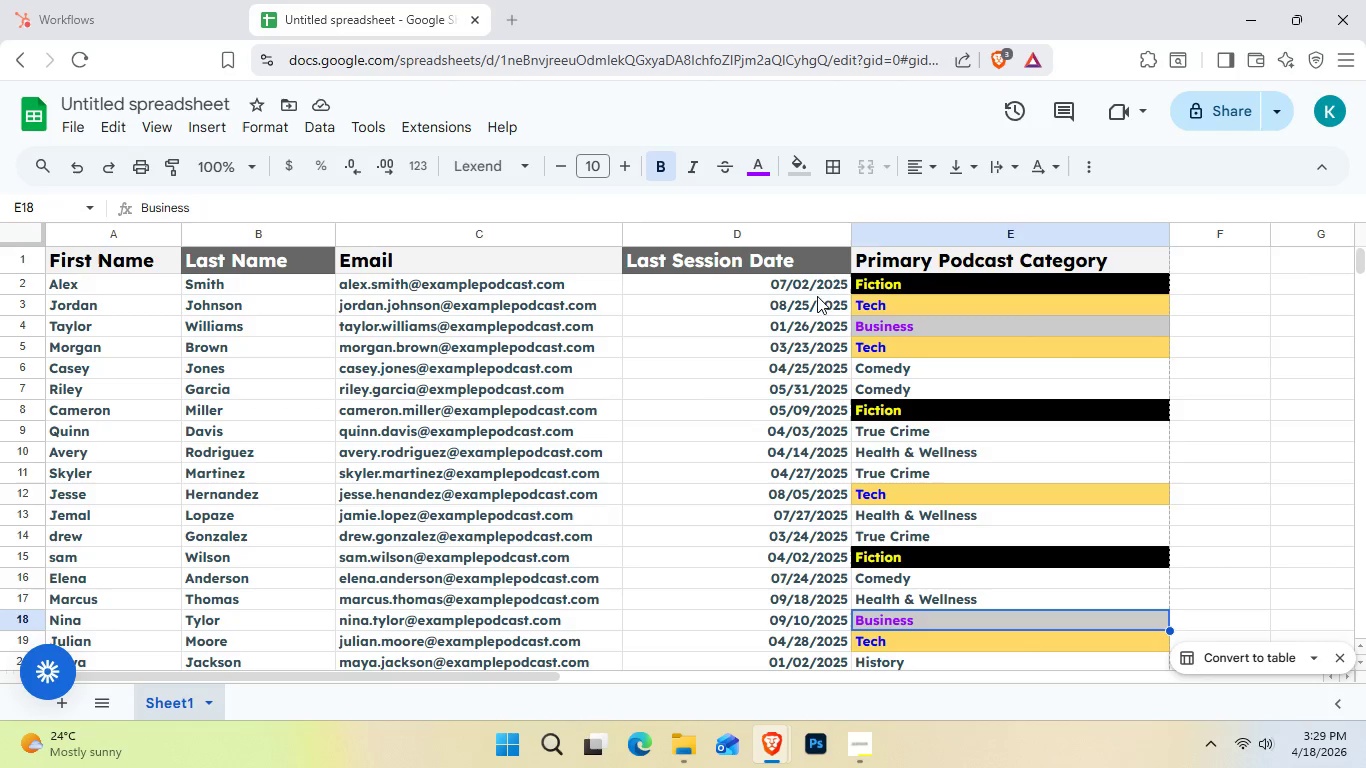 
wait(6.83)
 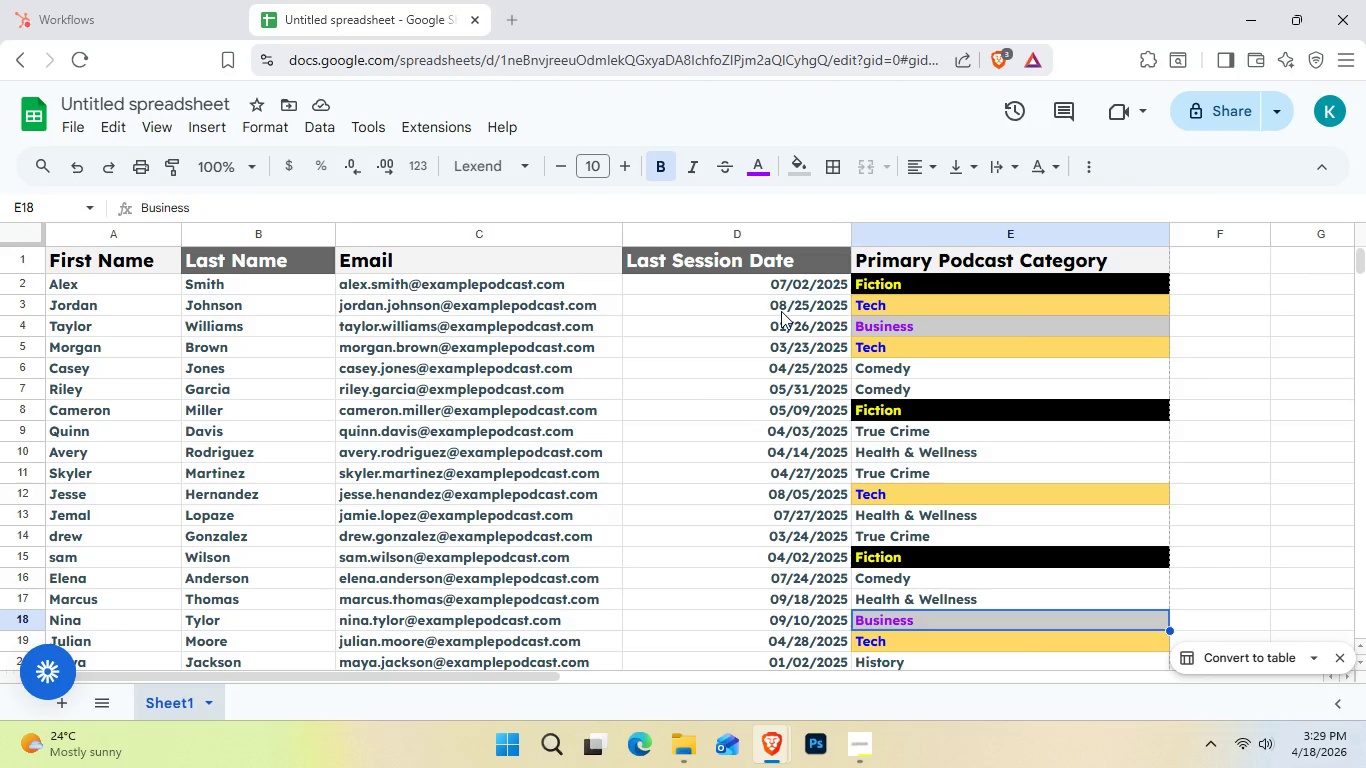 
left_click([764, 163])
 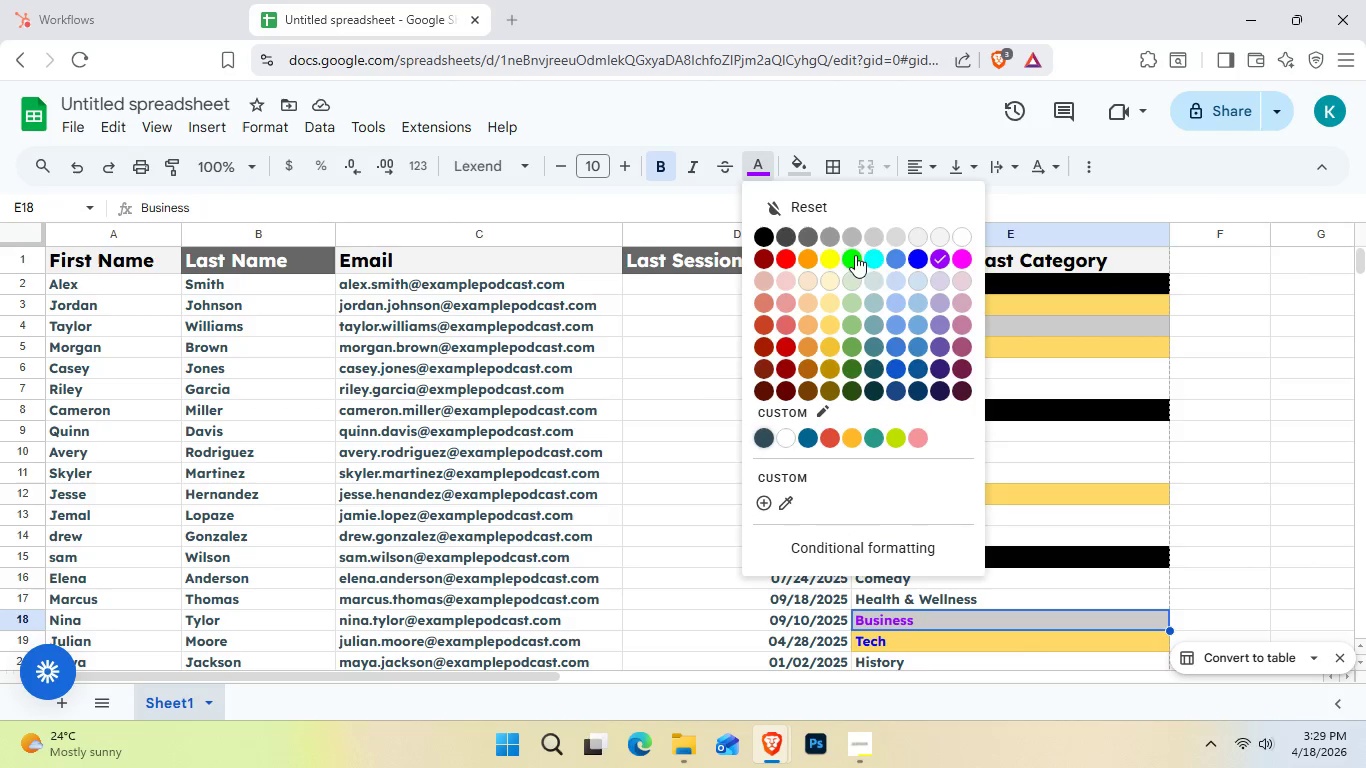 
left_click([881, 256])
 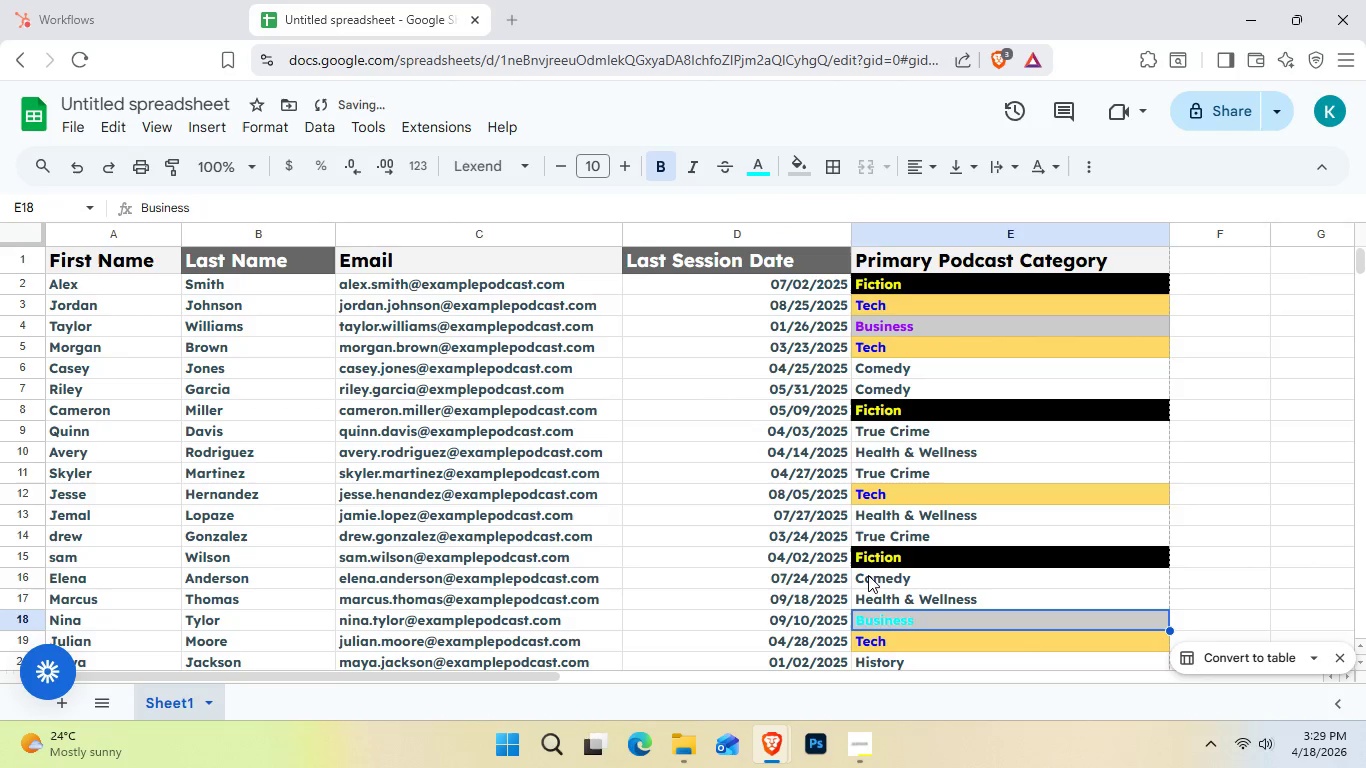 
hold_key(key=ControlLeft, duration=2.38)
left_click([907, 321])
 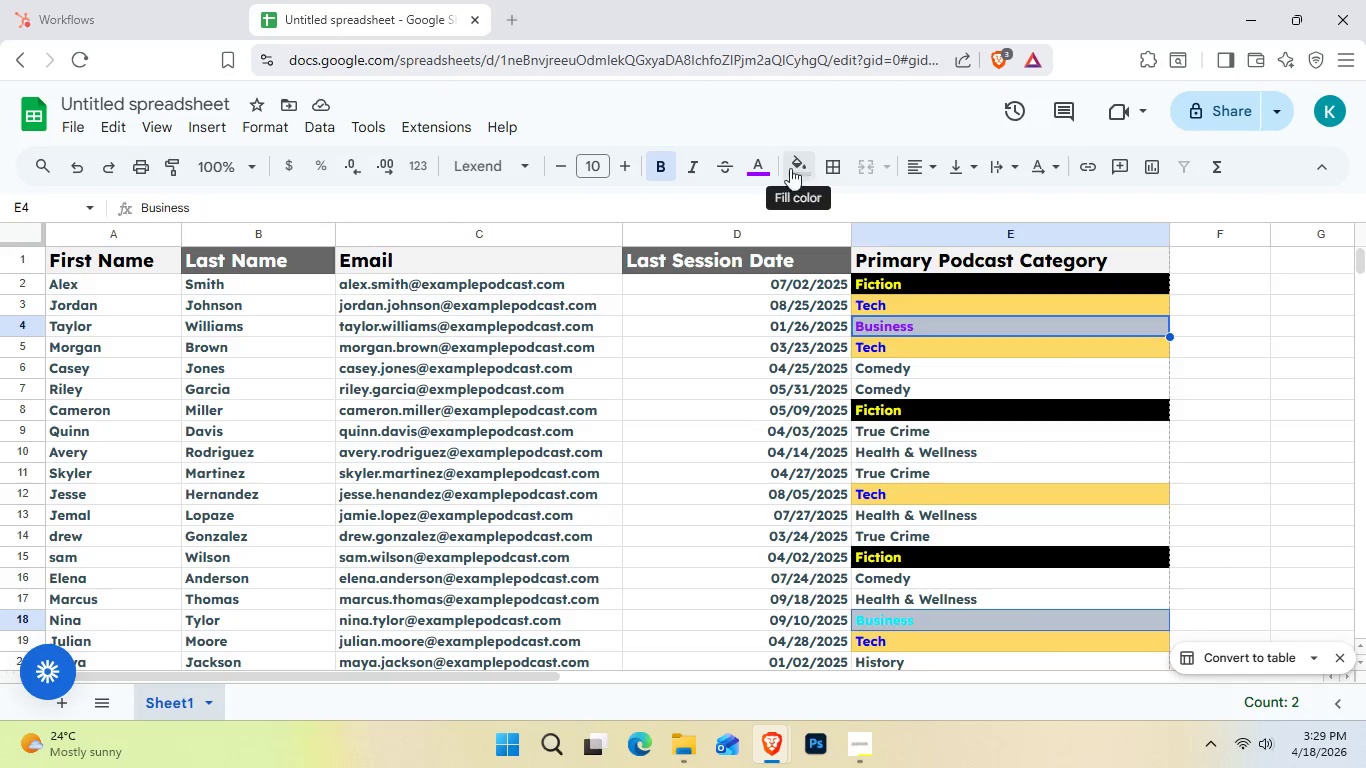 
left_click([770, 159])
 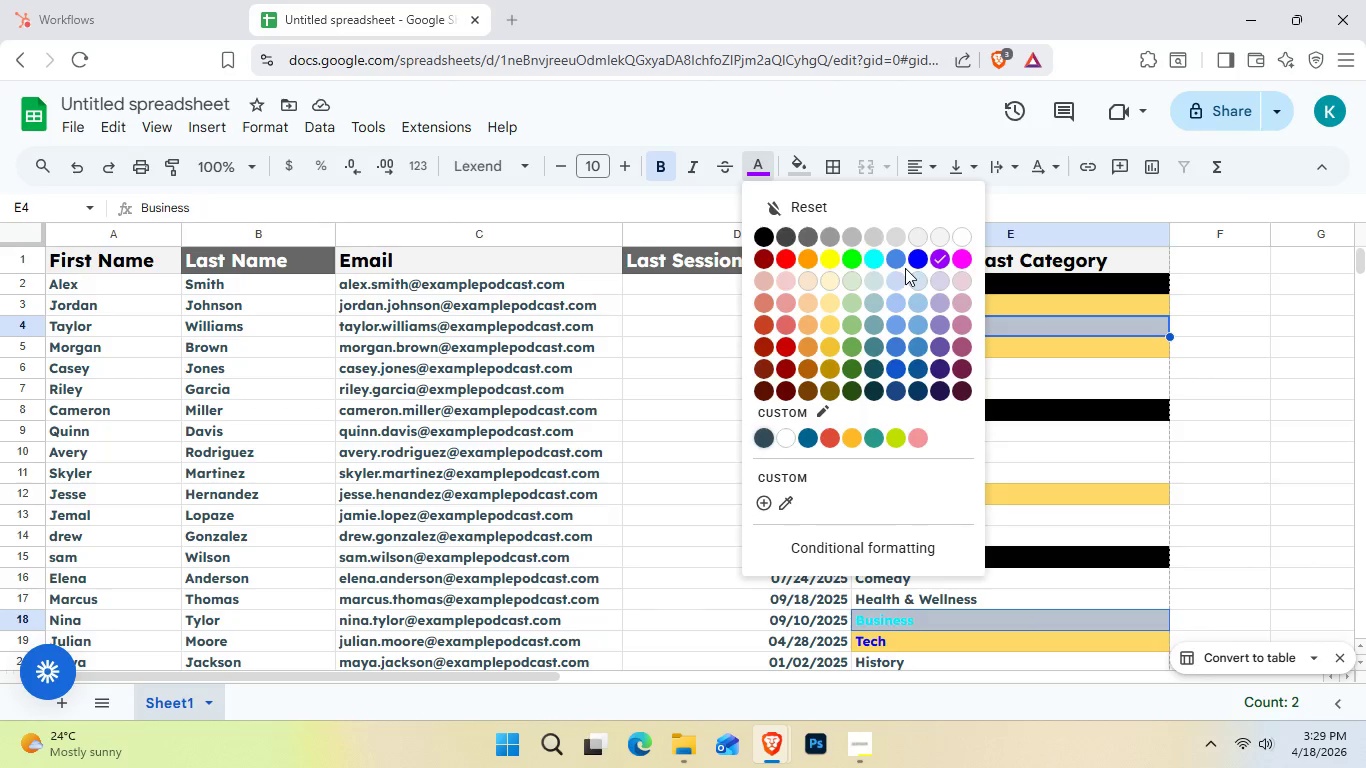 
left_click([875, 265])
 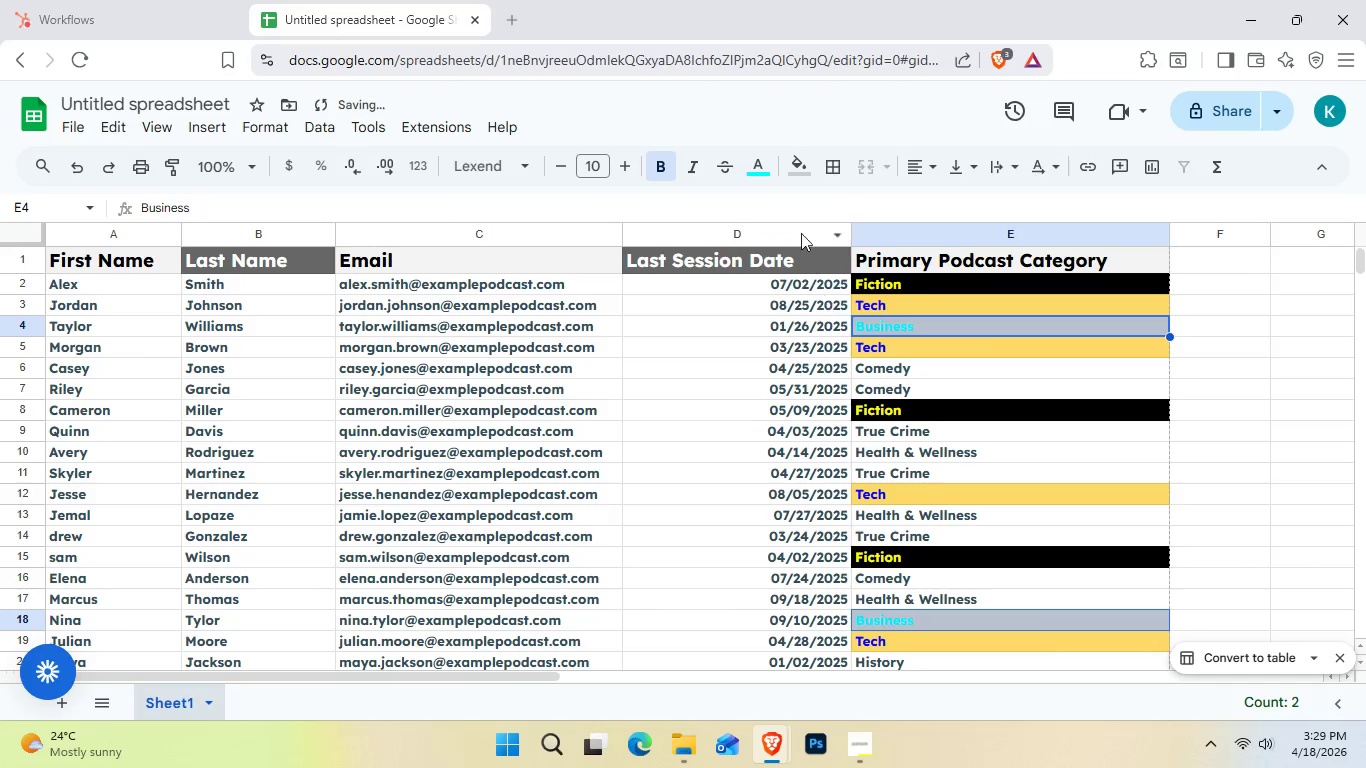 
left_click([792, 173])
 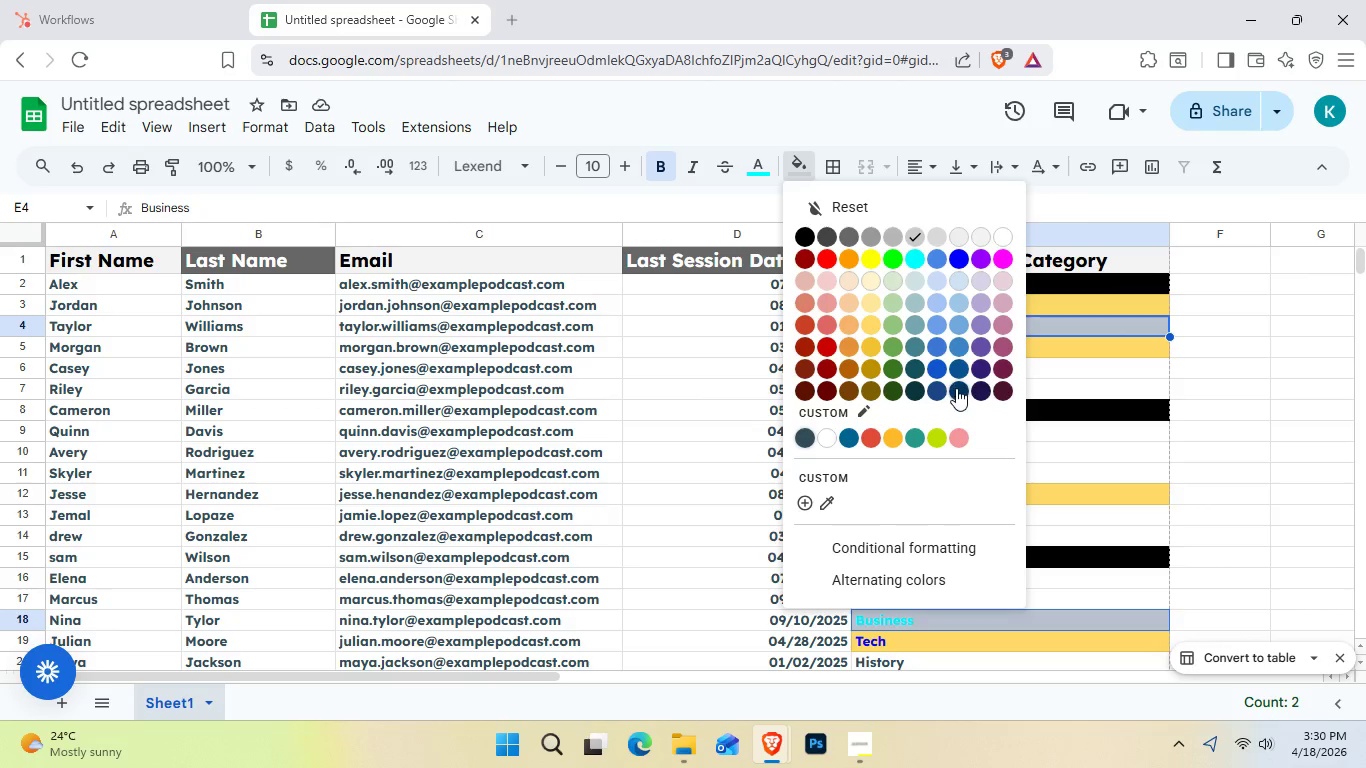 
wait(6.88)
 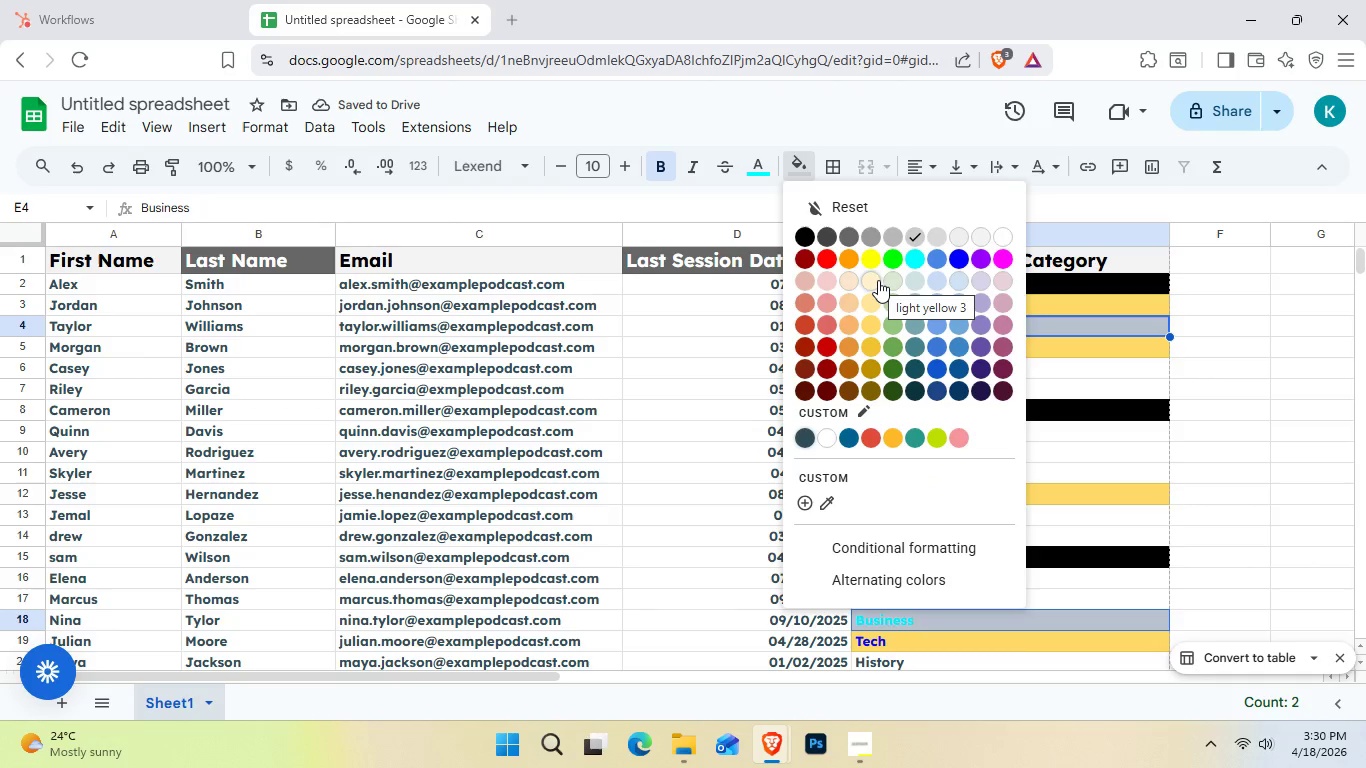 
left_click([1008, 373])
 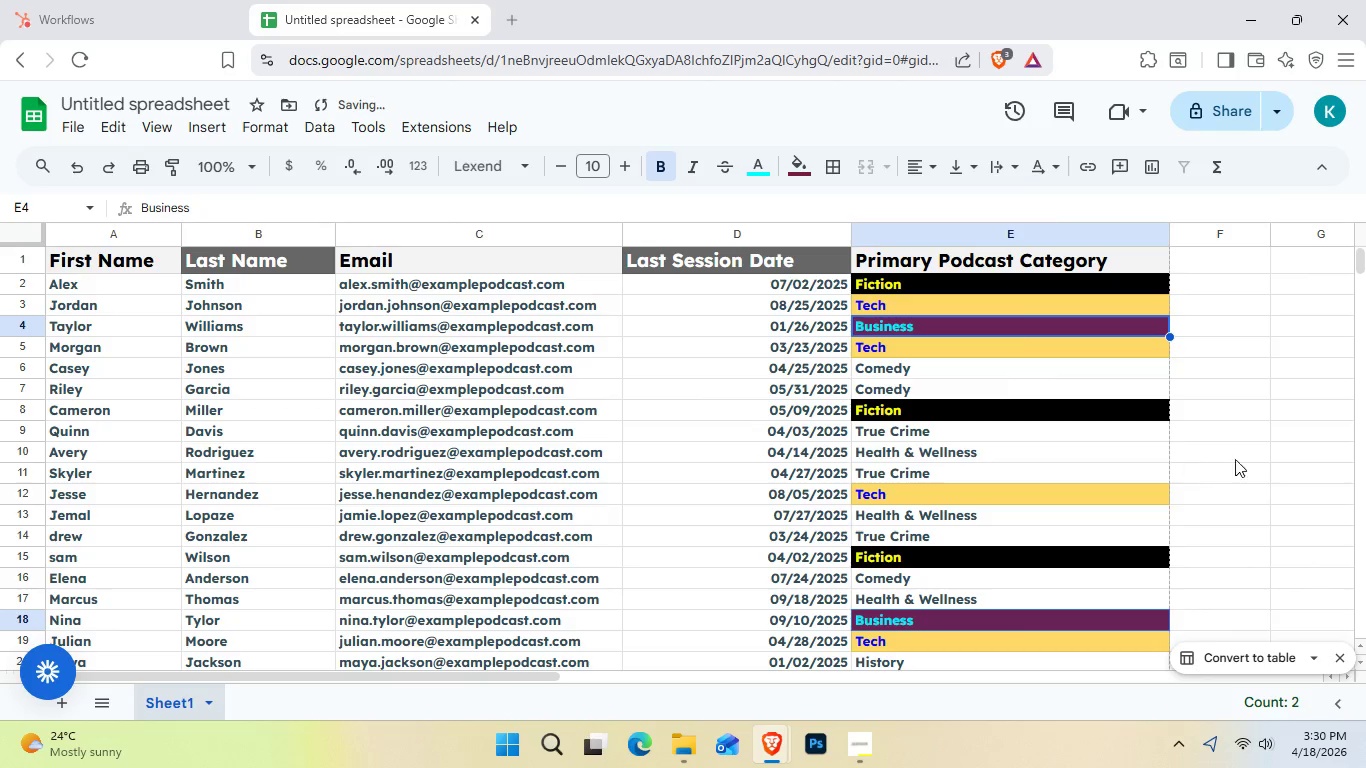 
left_click([1302, 420])
 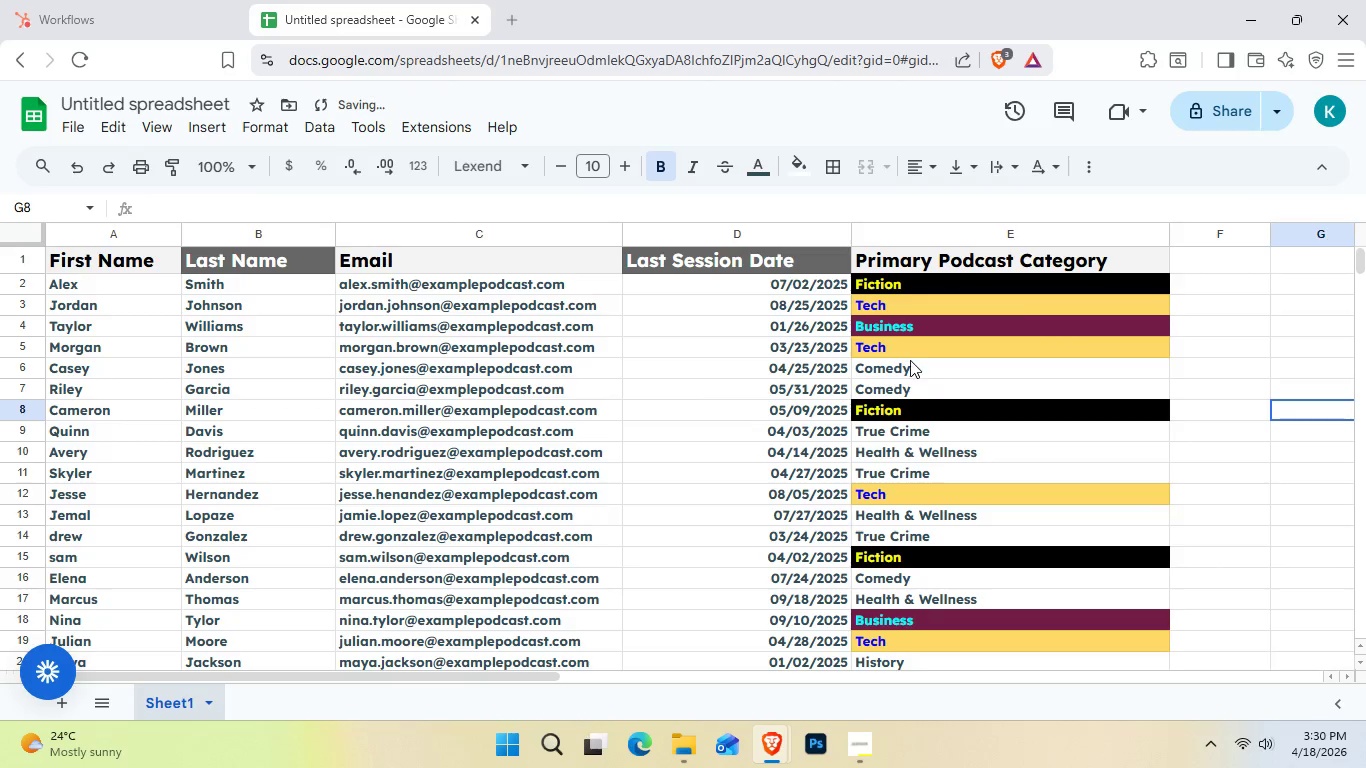 
left_click([893, 371])
 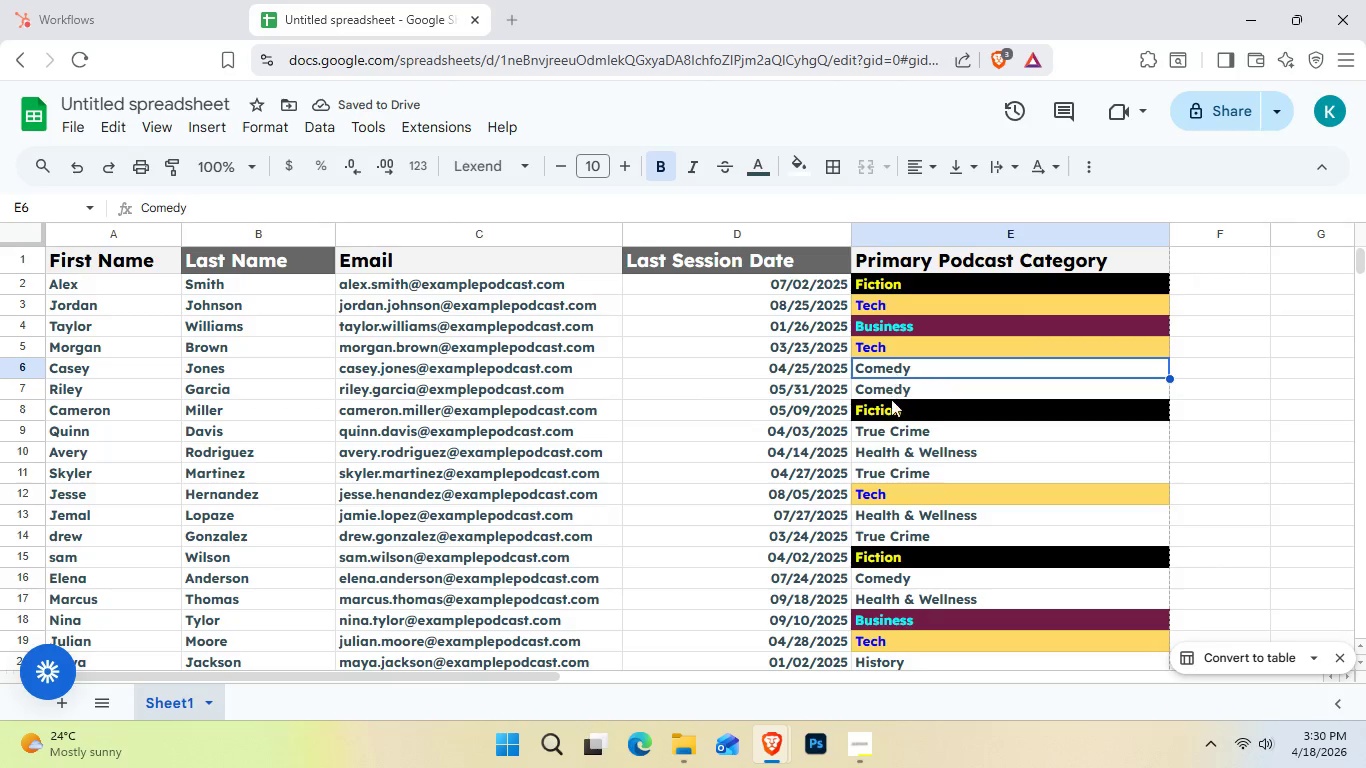 
hold_key(key=ControlLeft, duration=4.33)
left_click([900, 386])
 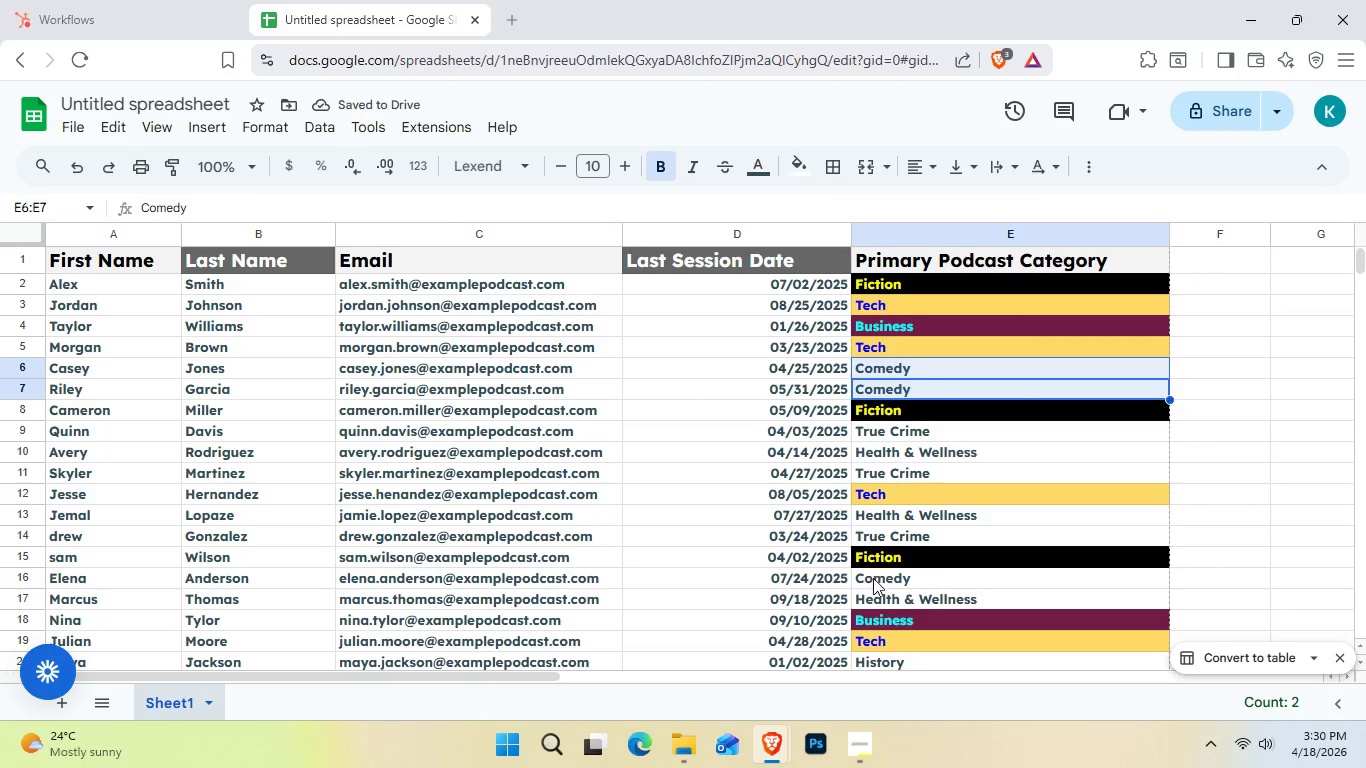 
left_click([873, 579])
 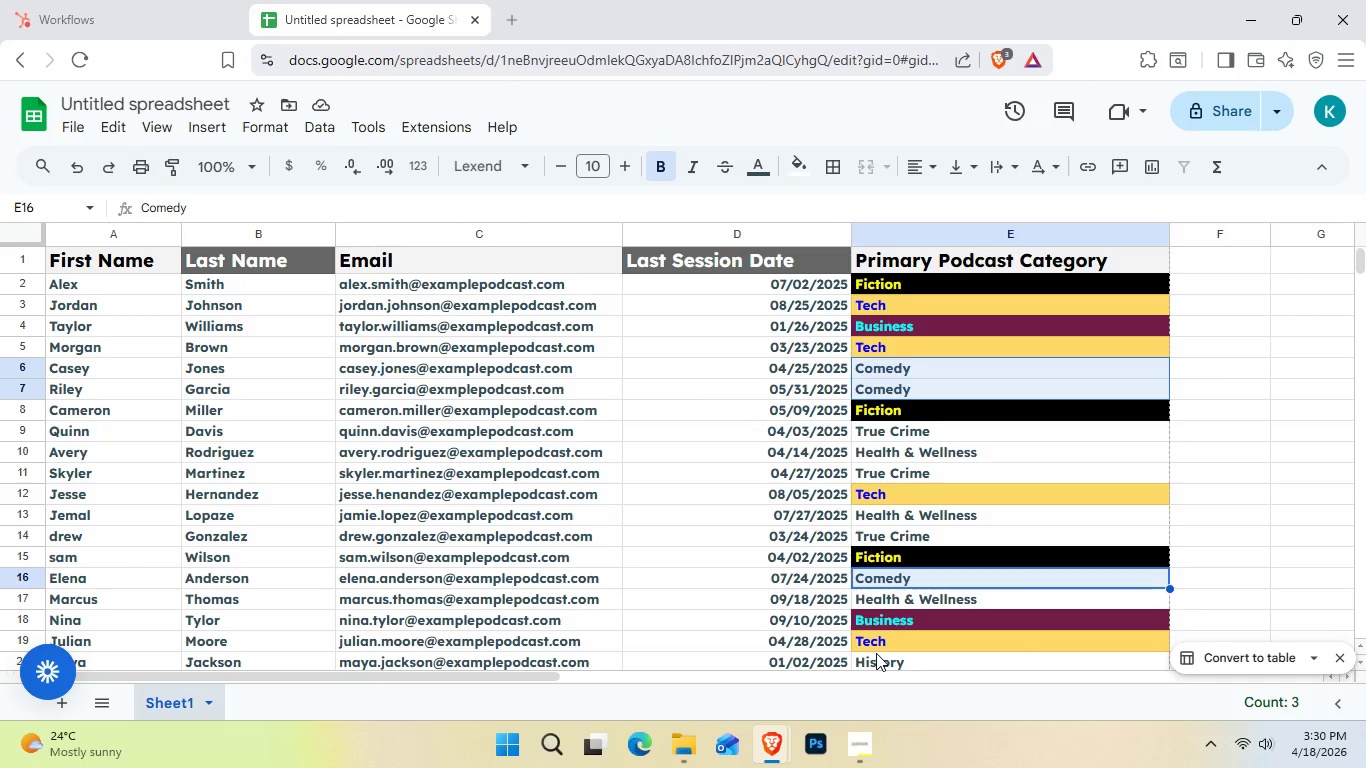 
scroll: coordinate [876, 655], scroll_direction: down, amount: 1.0
 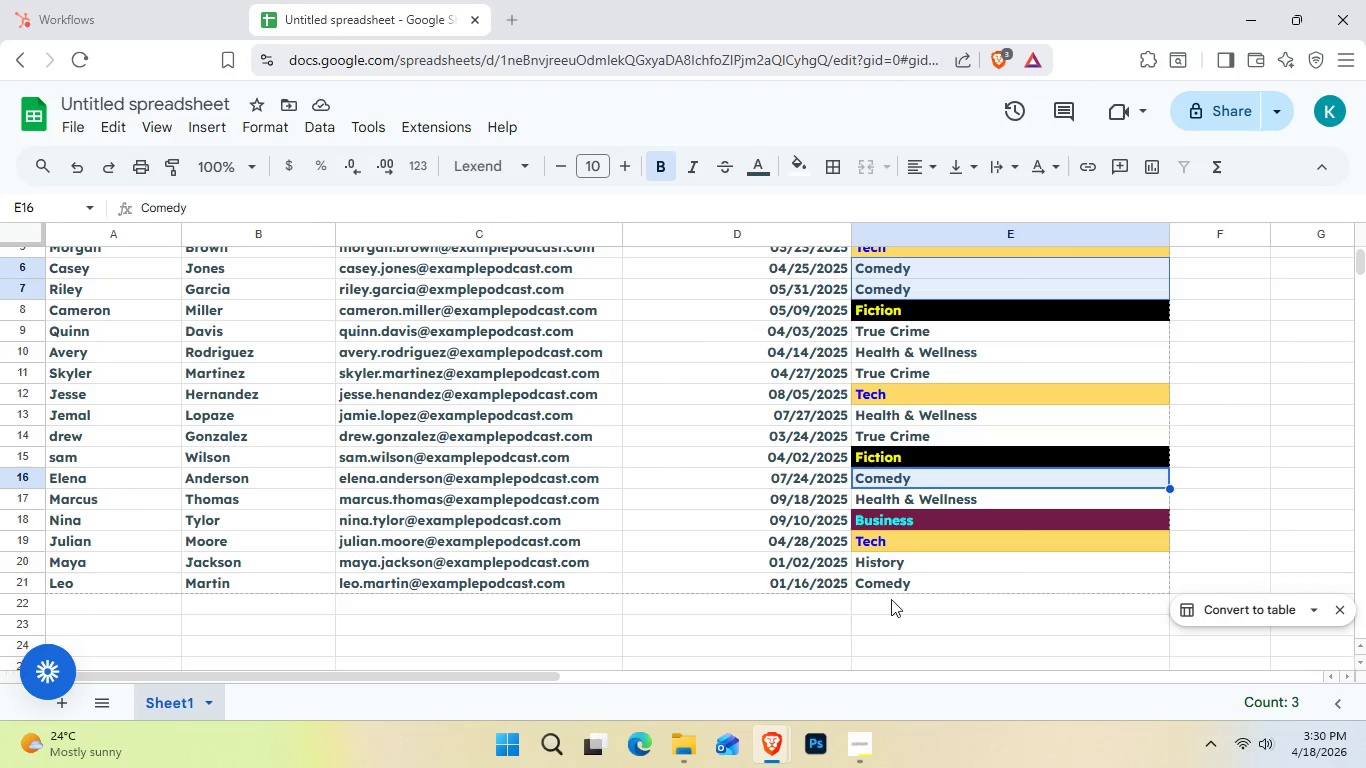 
hold_key(key=ControlLeft, duration=0.75)
left_click([899, 583])
 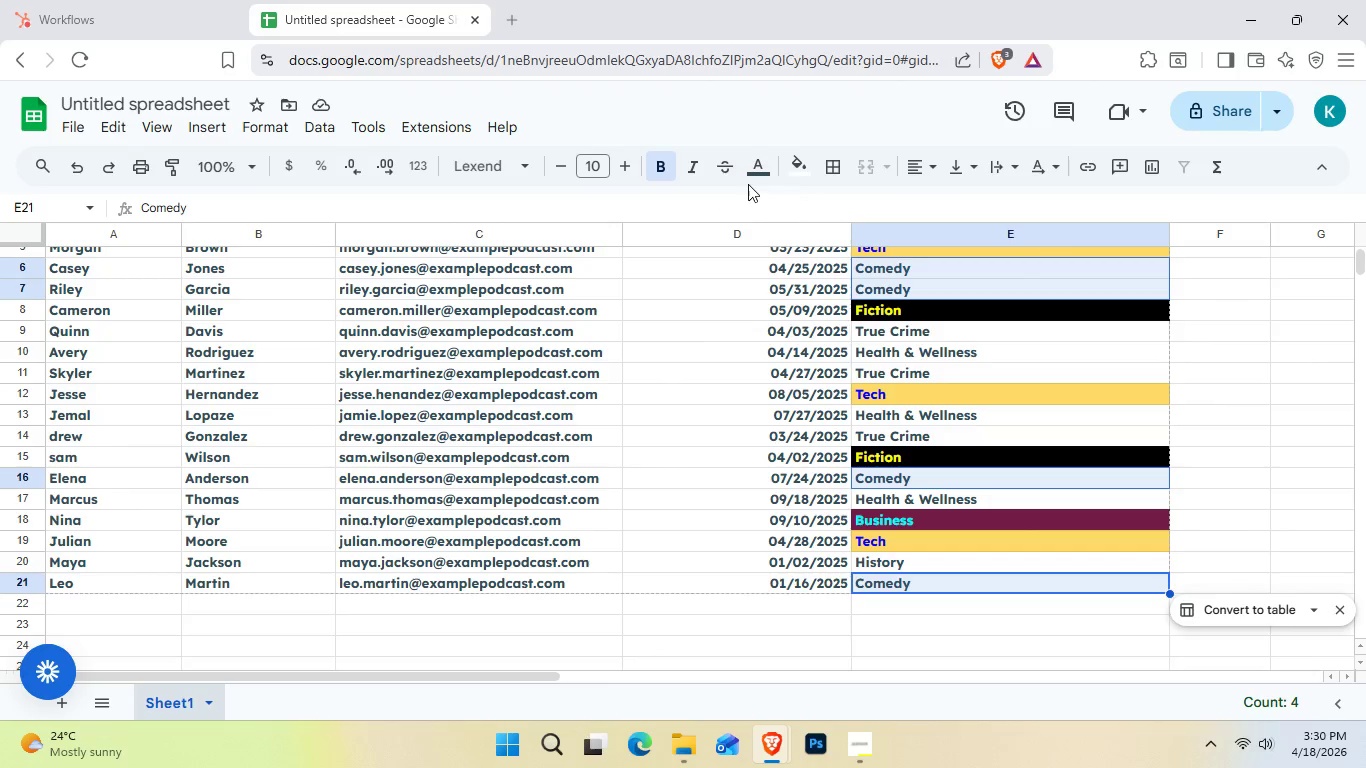 
wait(9.25)
 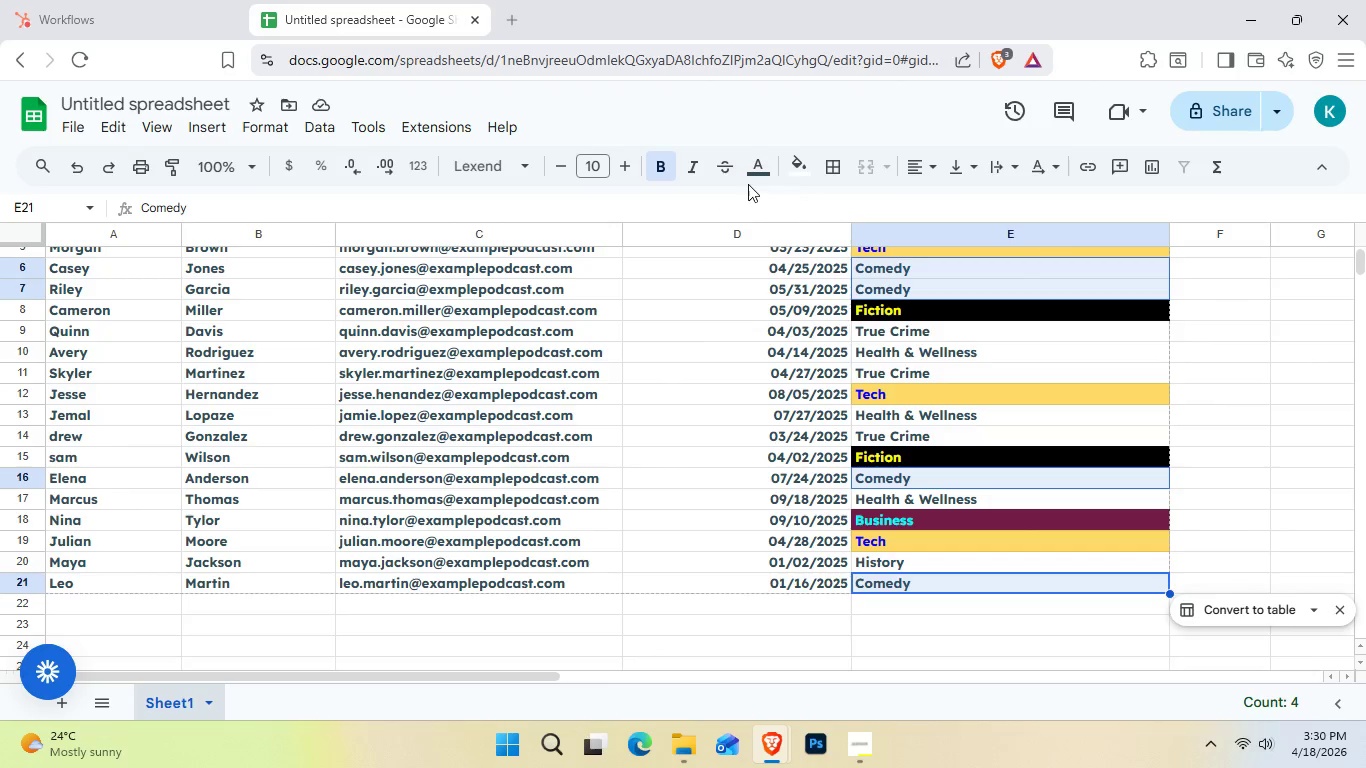 
left_click([761, 178])
 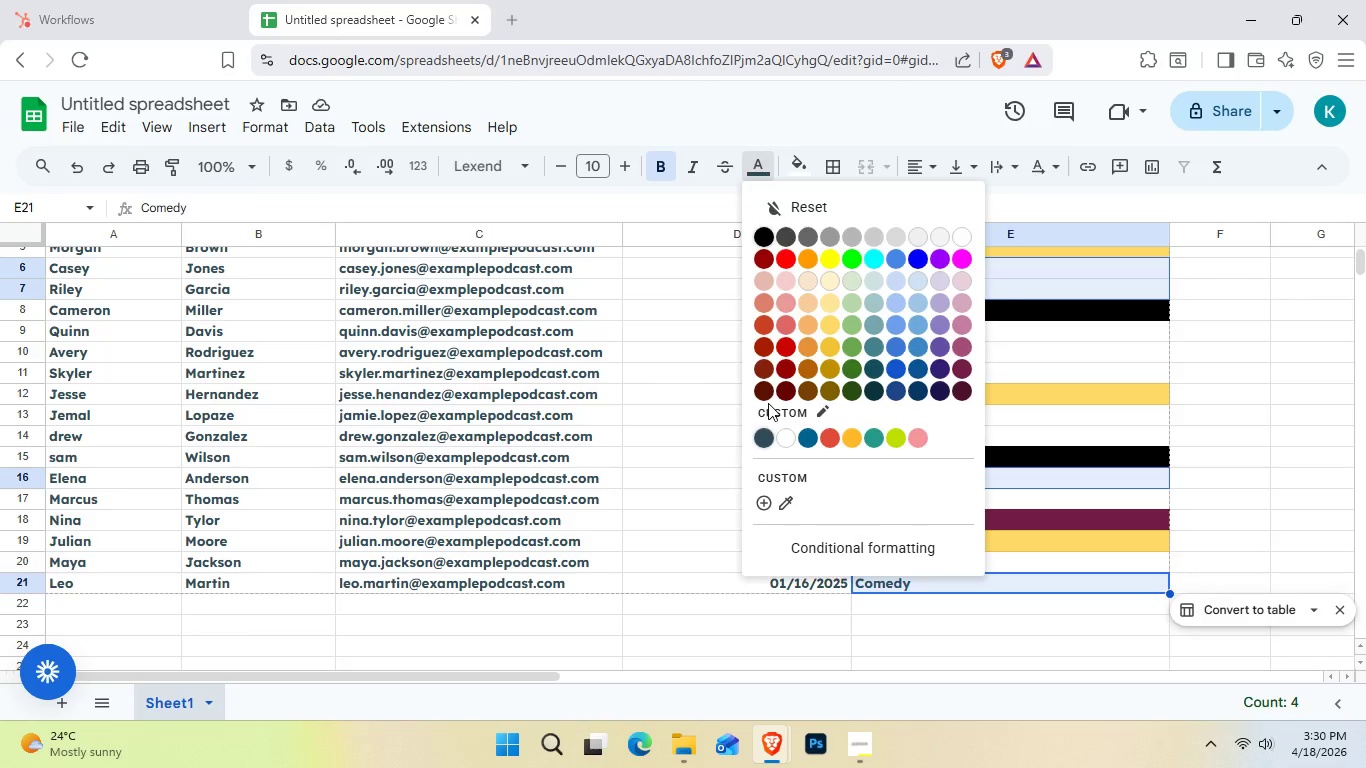 
wait(6.8)
 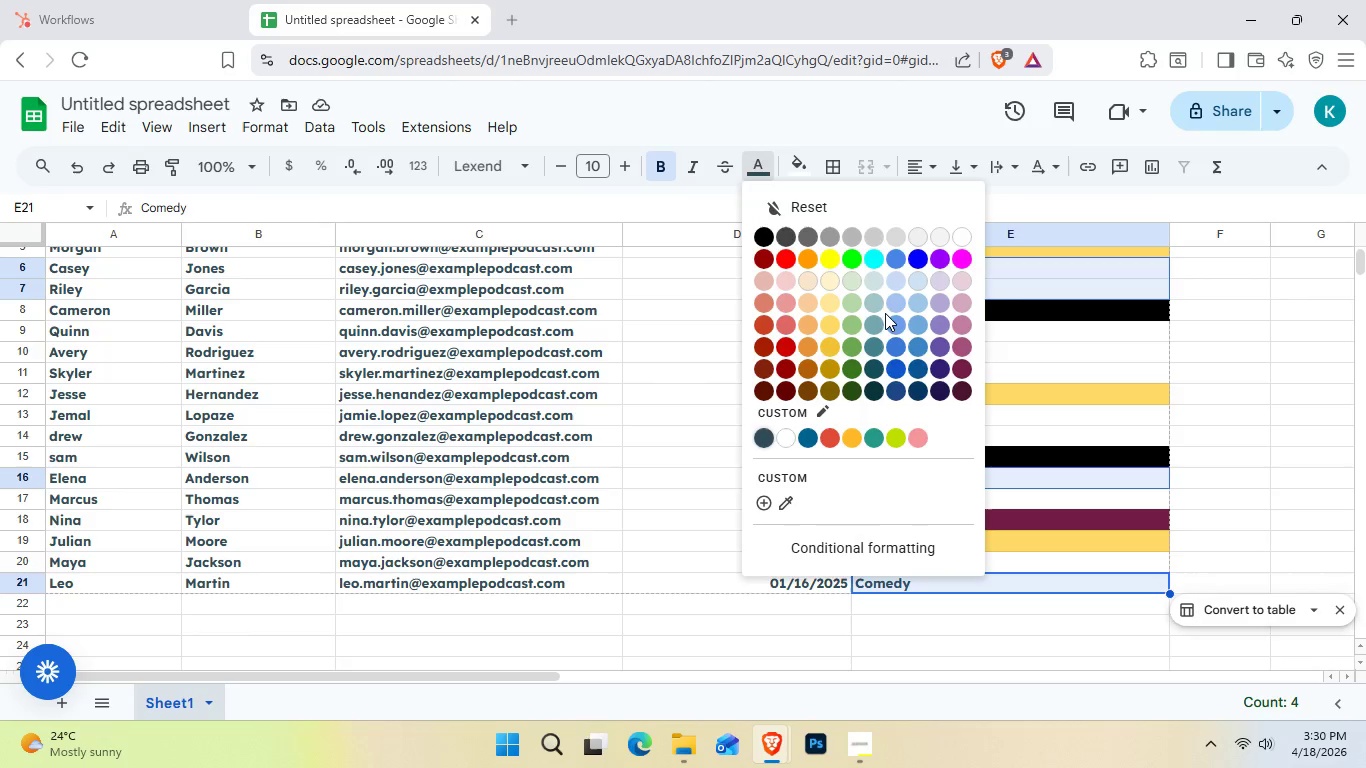 
left_click([762, 394])
 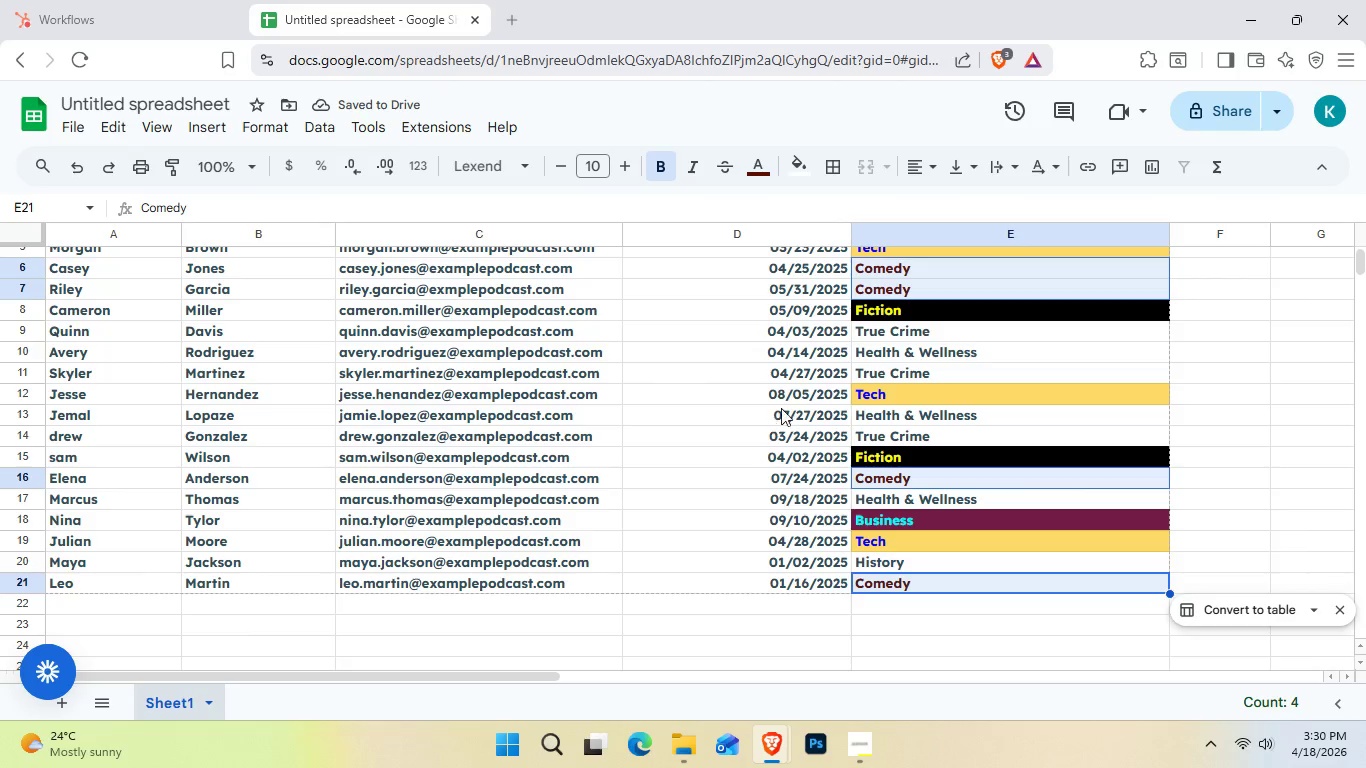 
left_click([807, 173])
 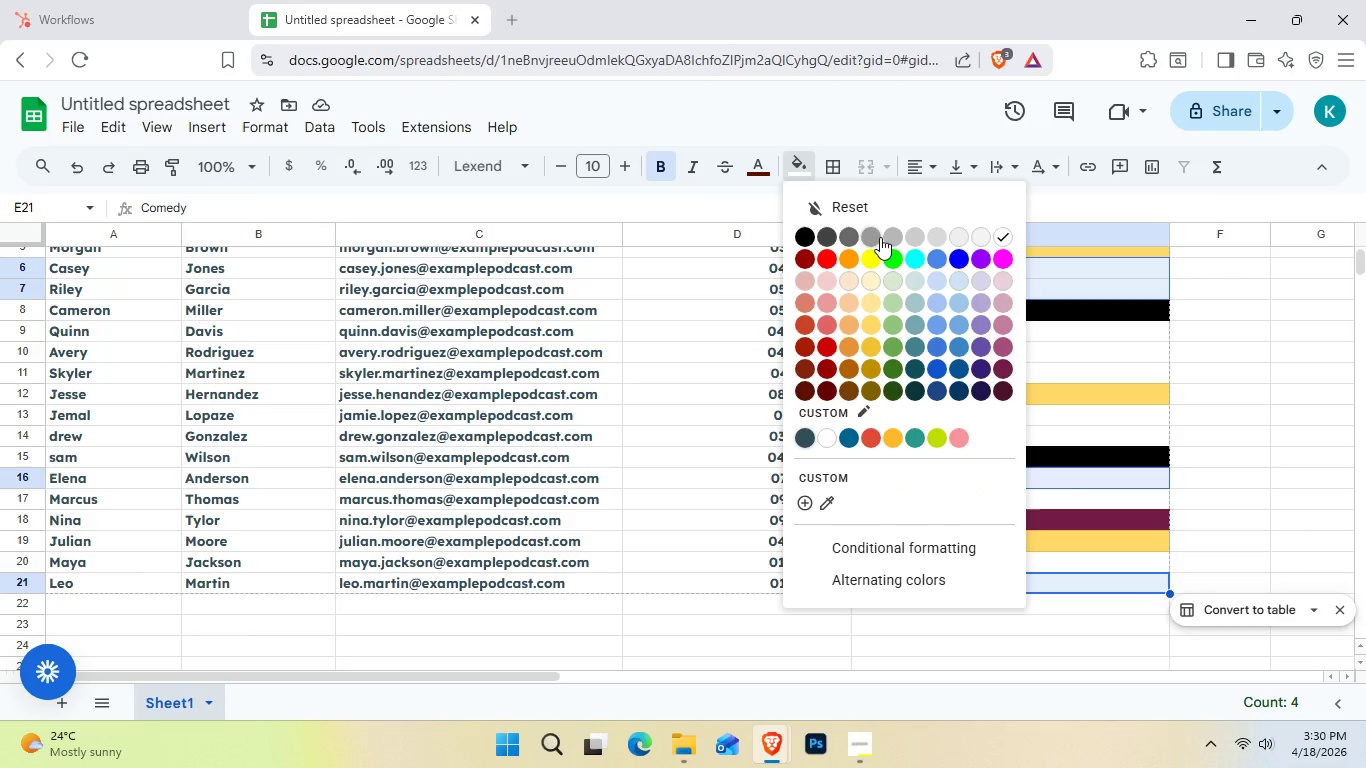 
left_click([874, 237])
 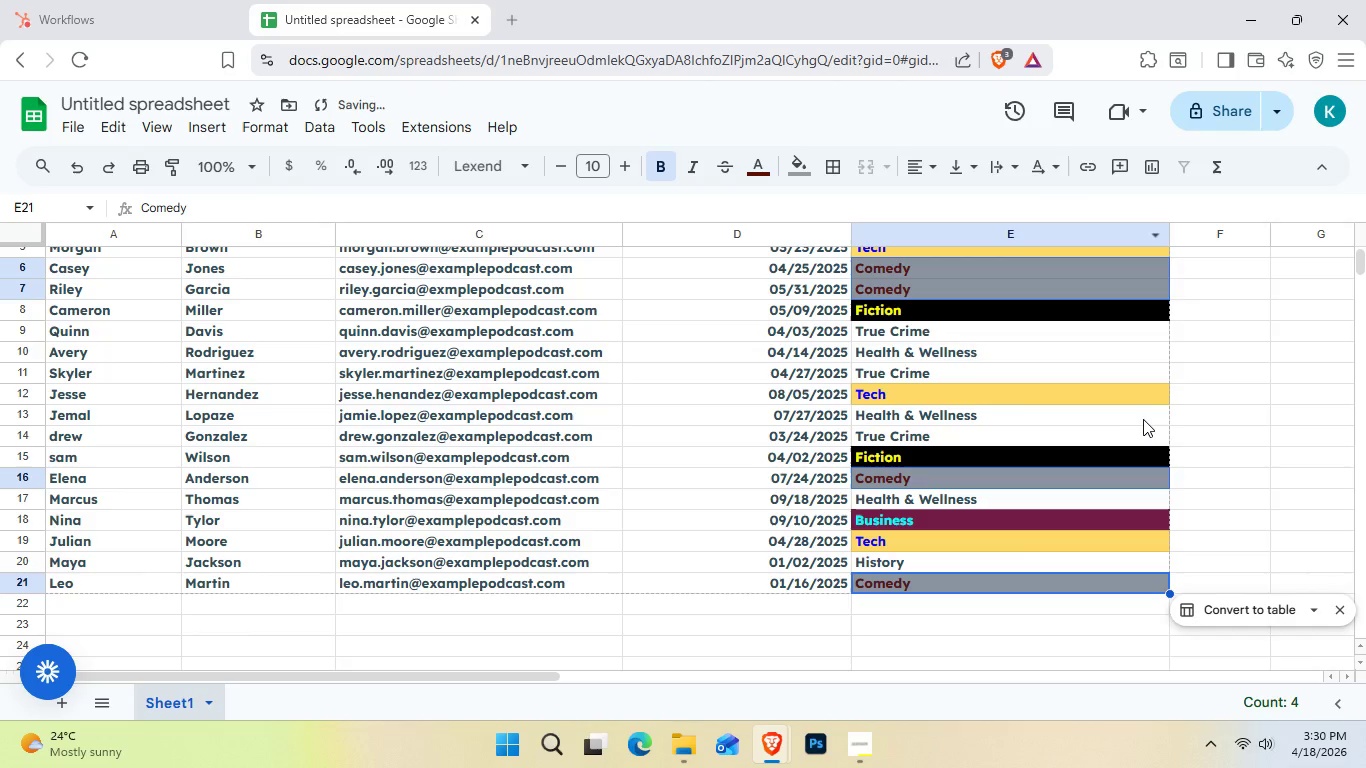 
left_click([1218, 408])
 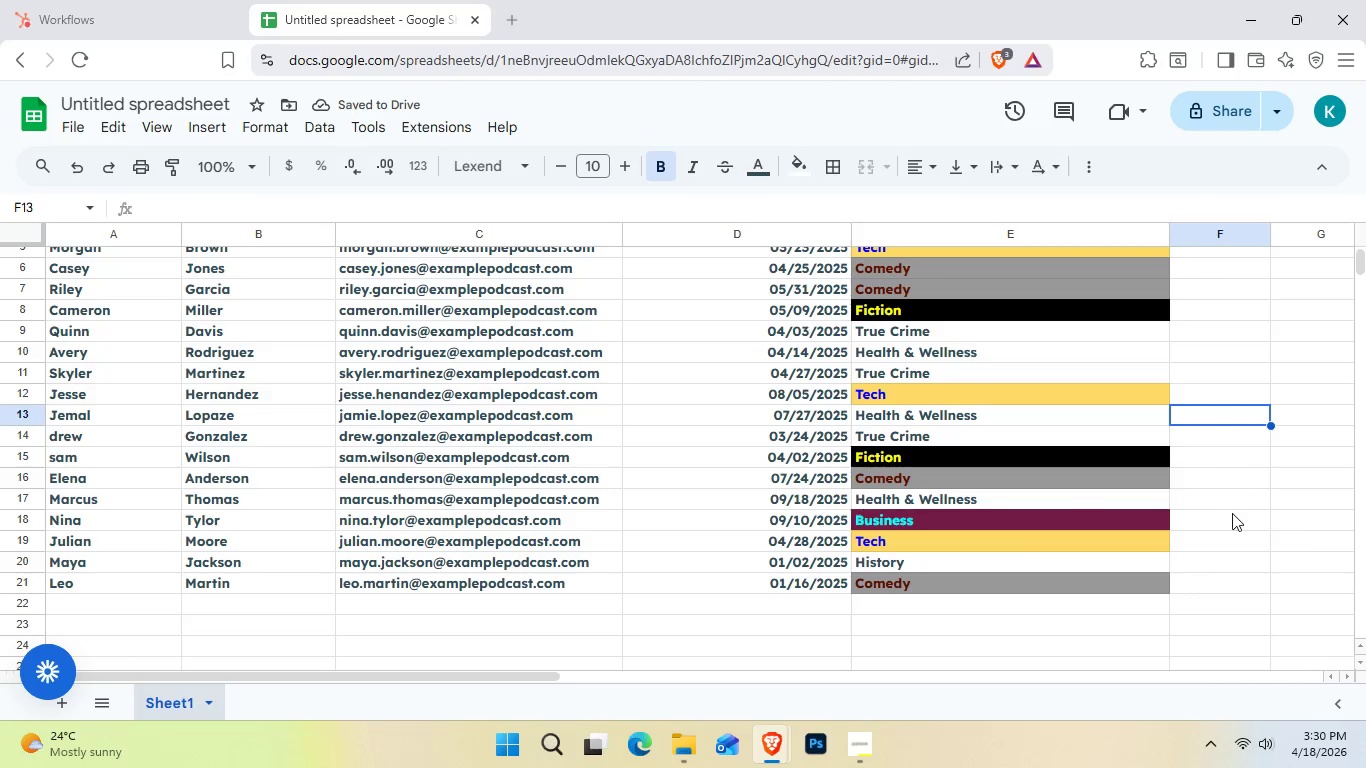 
scroll: coordinate [1232, 517], scroll_direction: up, amount: 1.0
 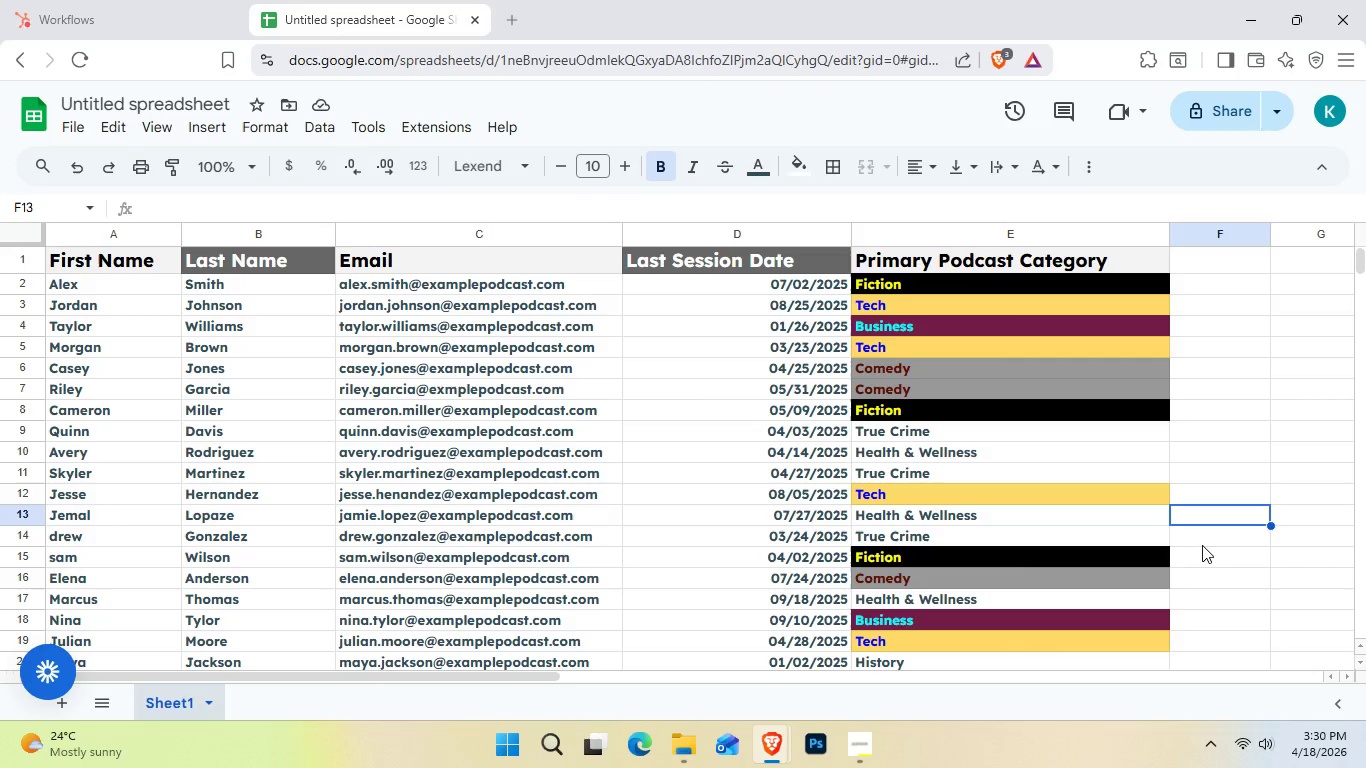 
wait(11.79)
 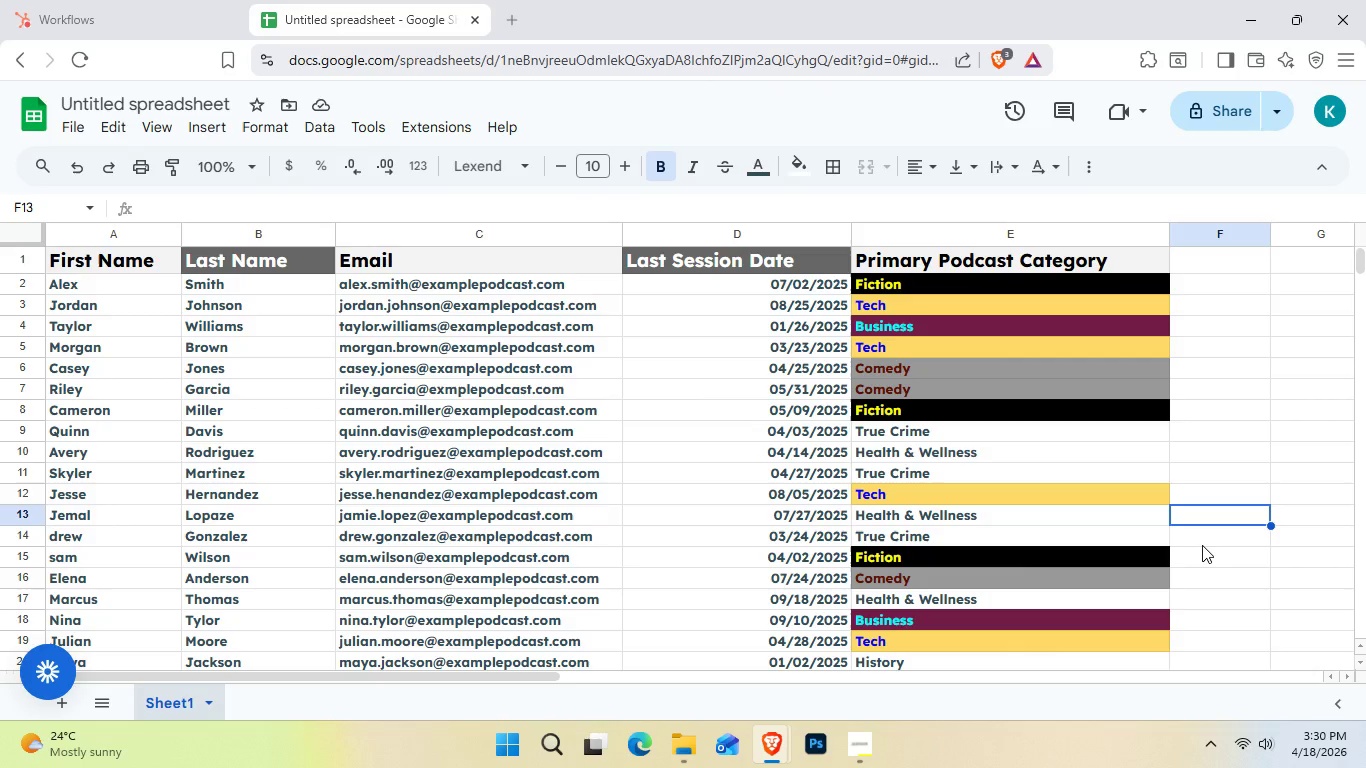 
left_click([898, 423])
 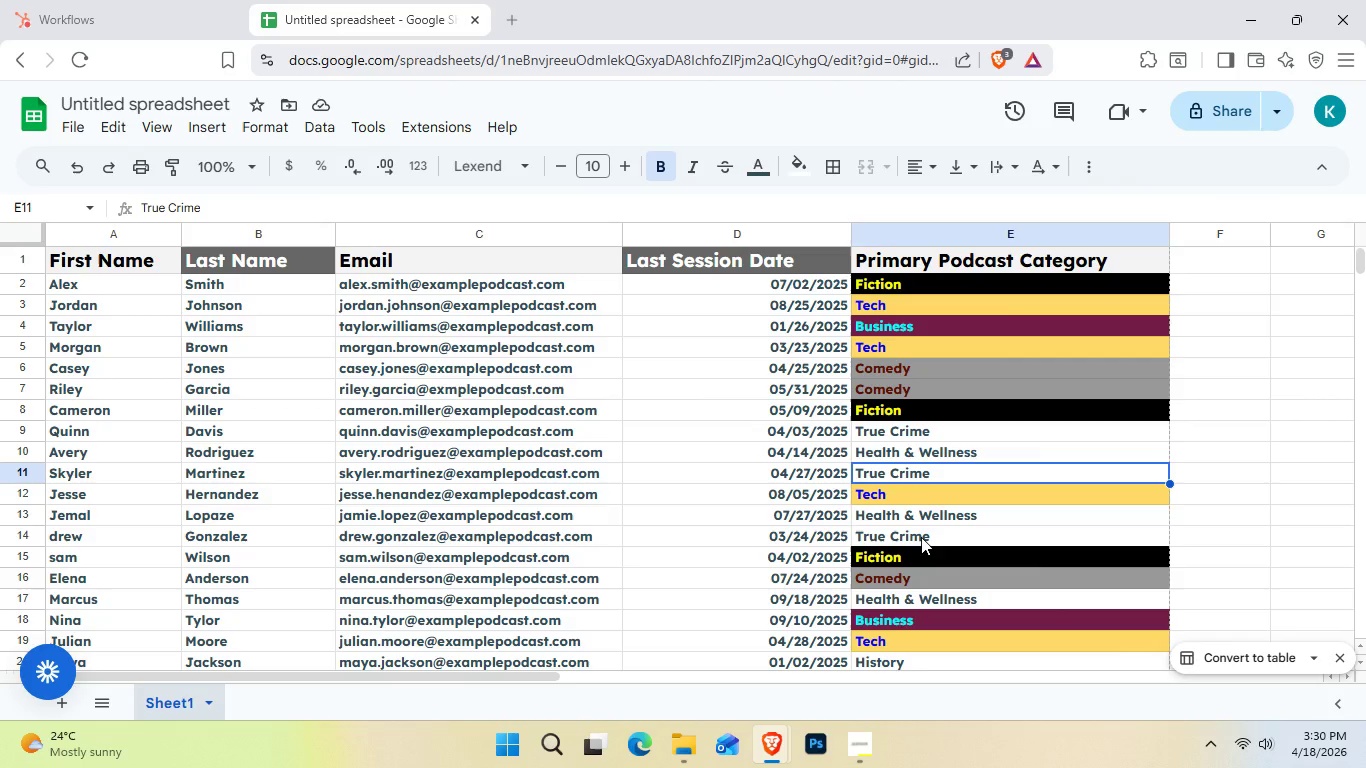 
left_click([921, 537])
 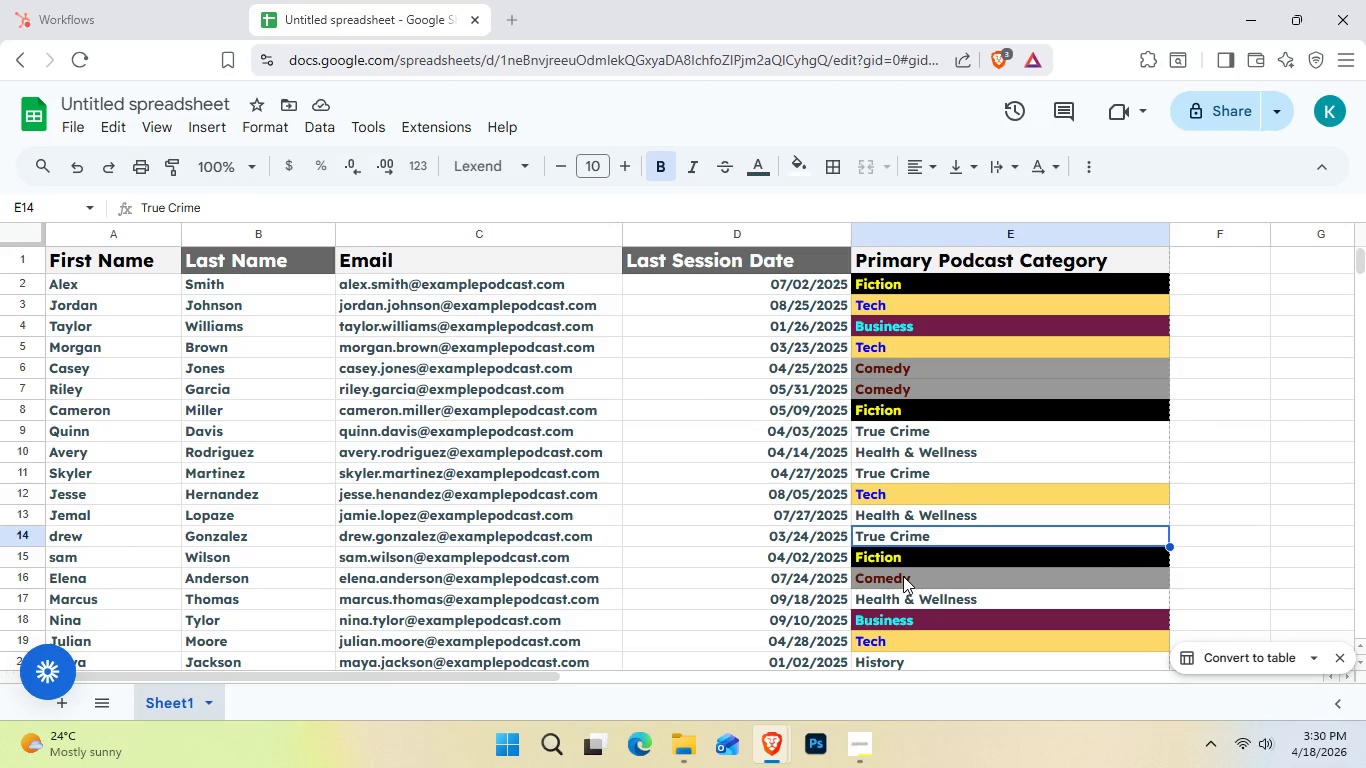 
hold_key(key=ControlLeft, duration=1.84)
double_click([944, 426])
 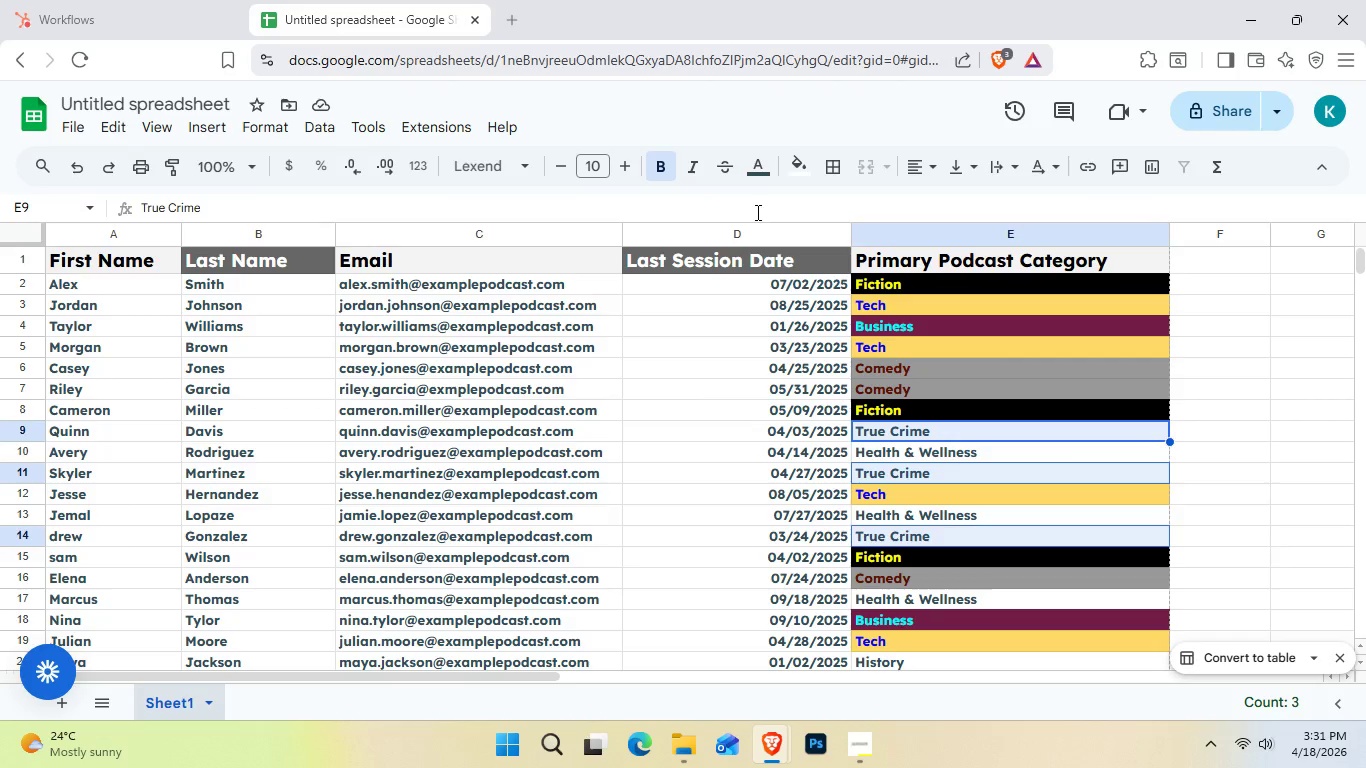 
left_click([773, 171])
 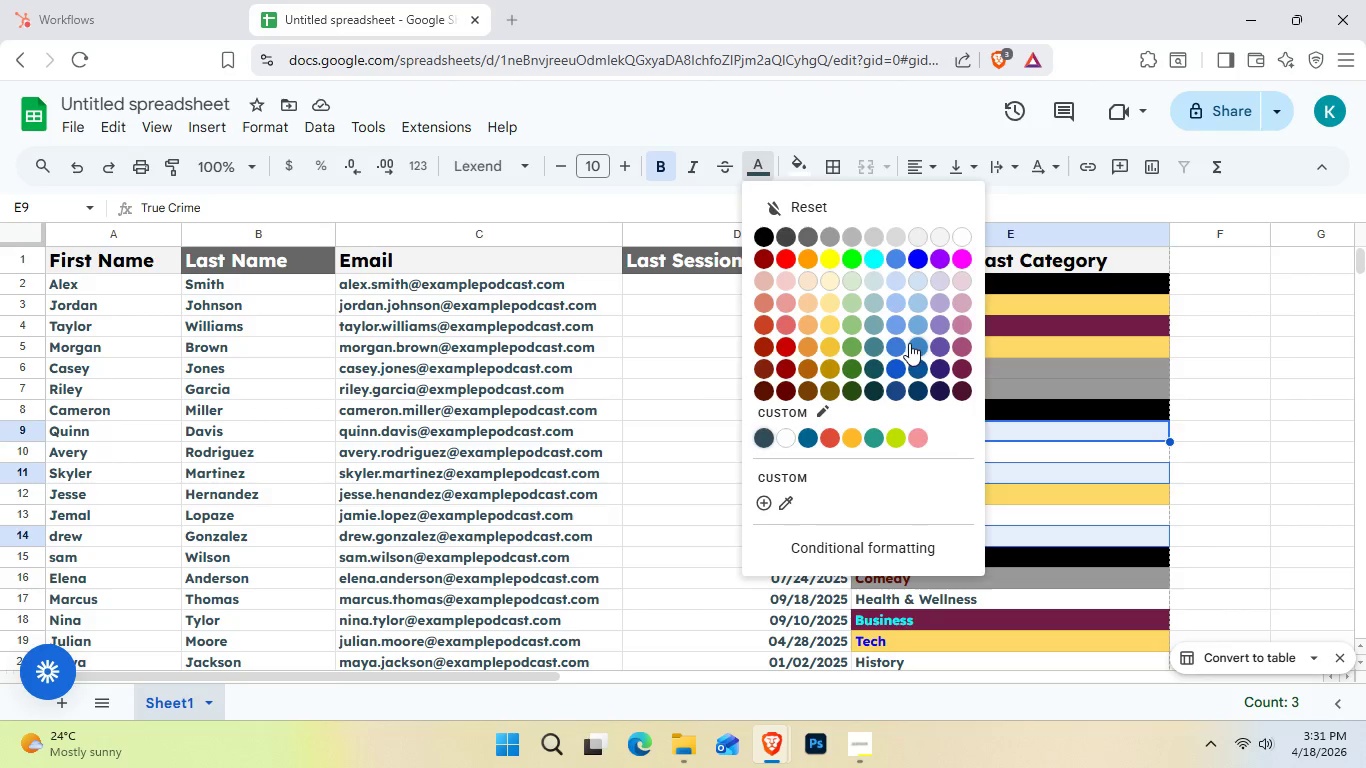 
left_click([917, 306])
 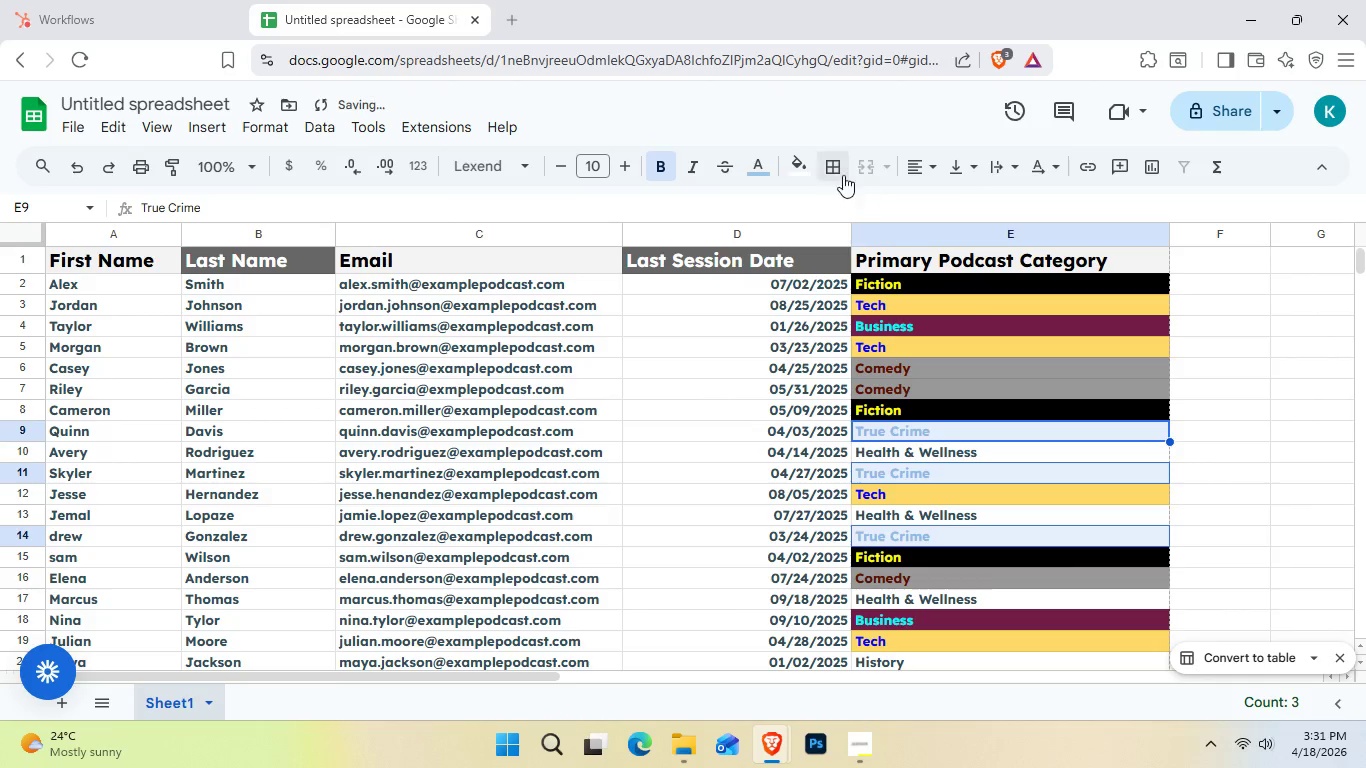 
left_click([798, 165])
 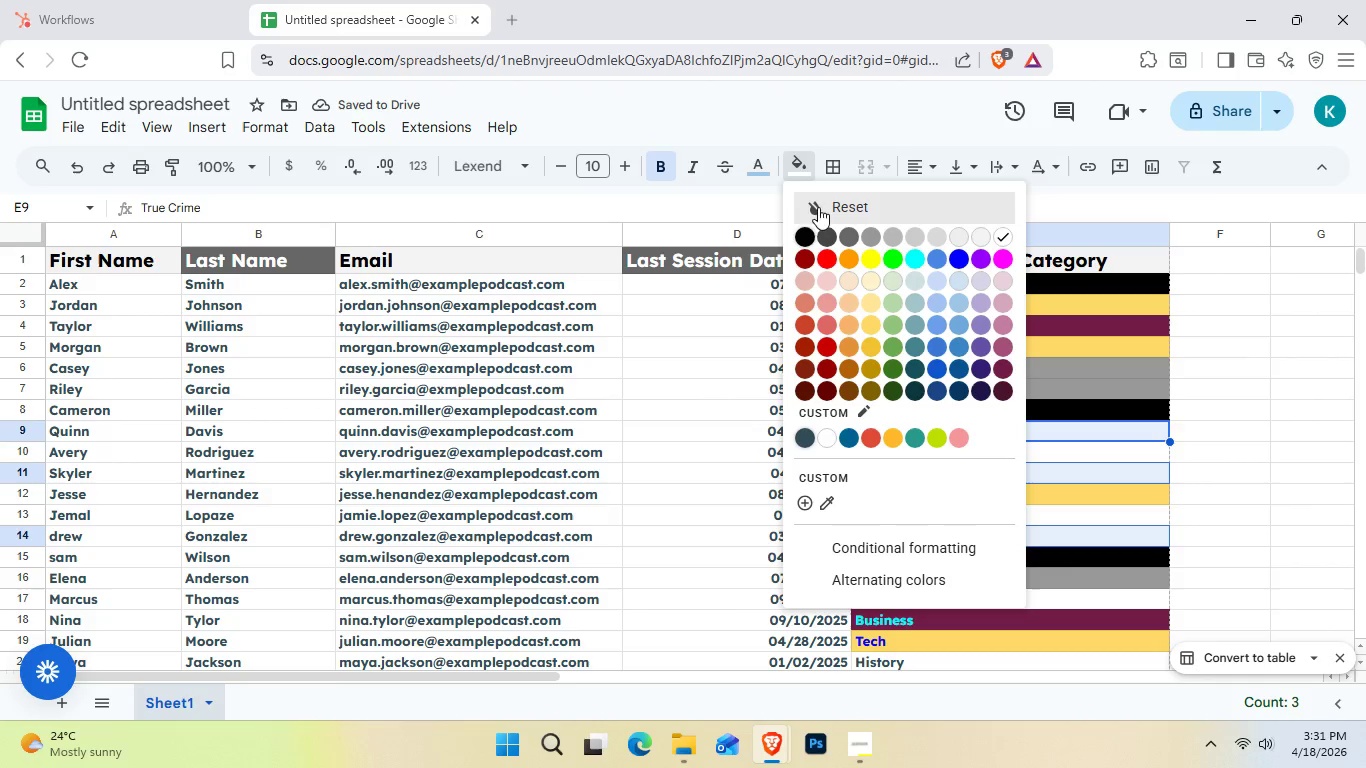 
left_click([804, 239])
 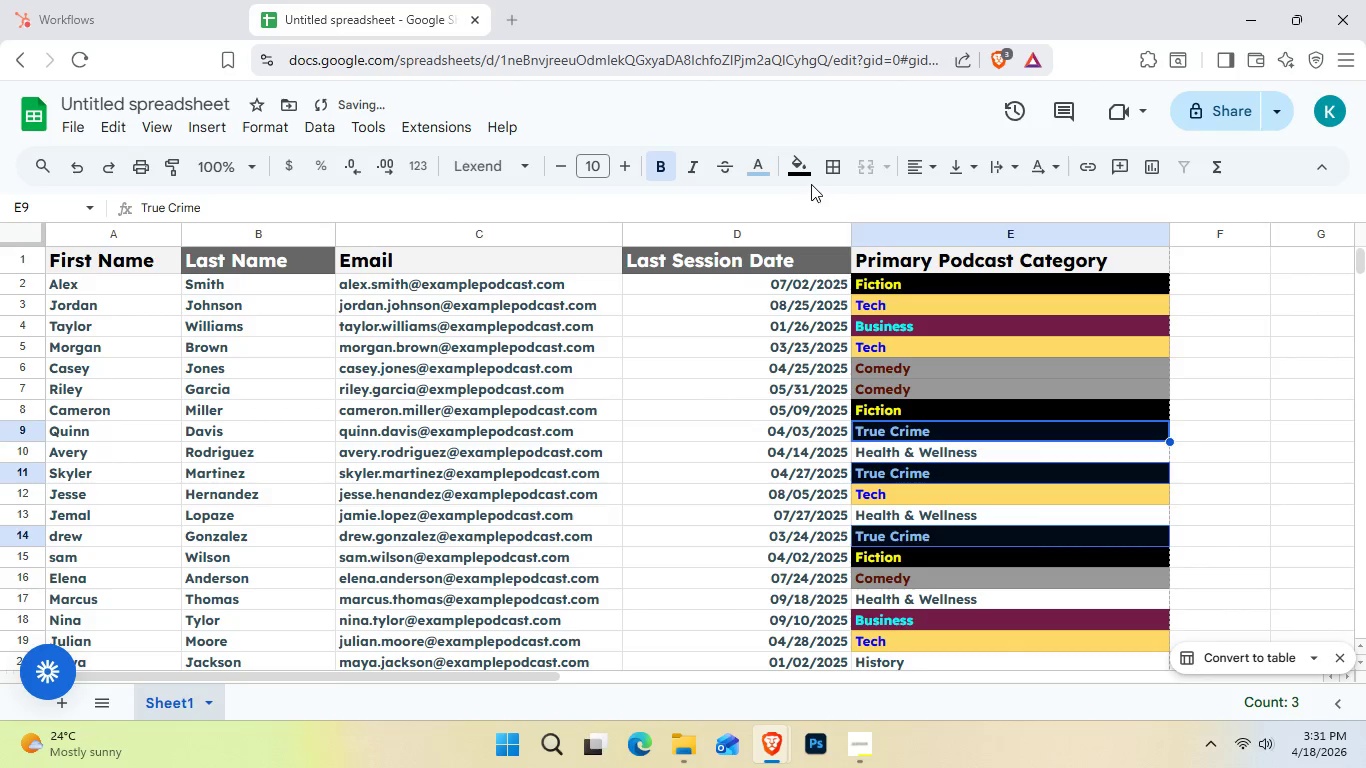 
left_click([798, 161])
 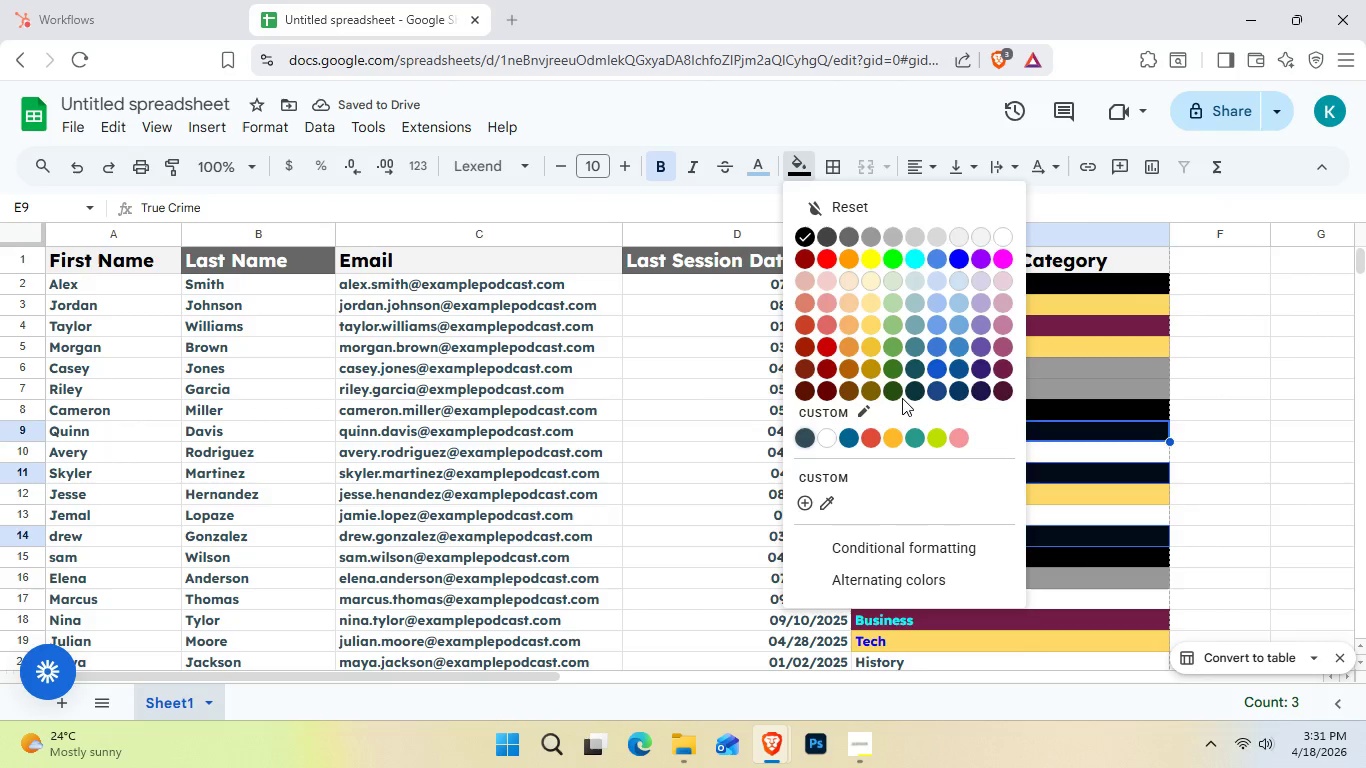 
left_click([869, 394])
 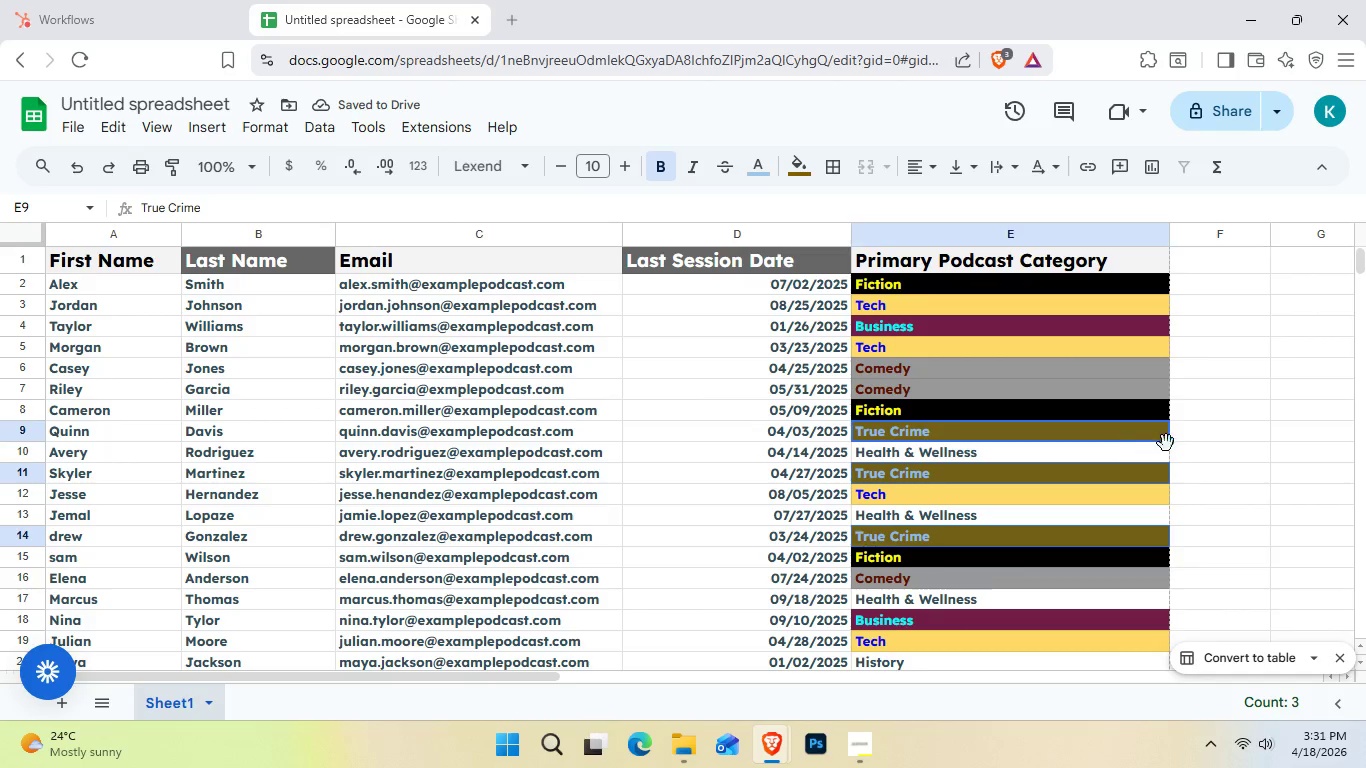 
left_click([1094, 453])
 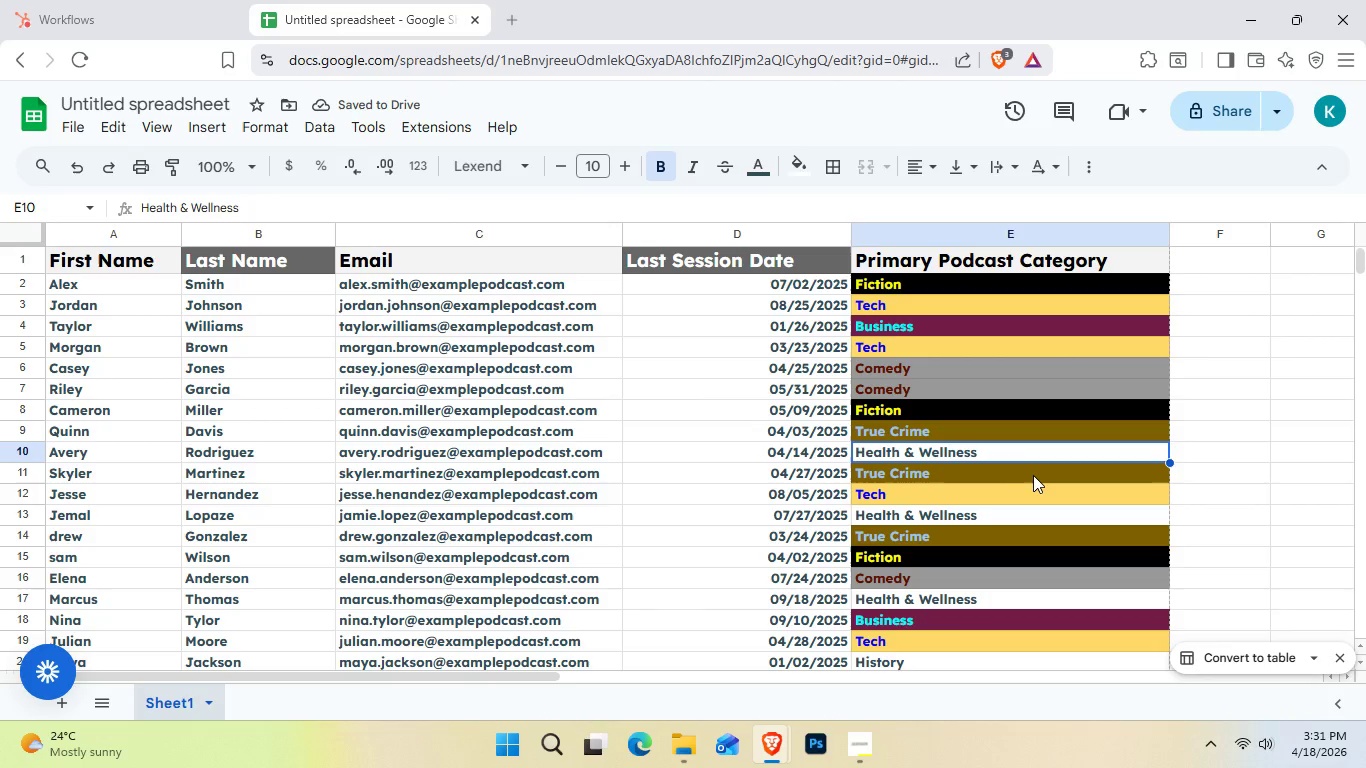 
hold_key(key=ControlLeft, duration=2.14)
left_click([978, 515])
 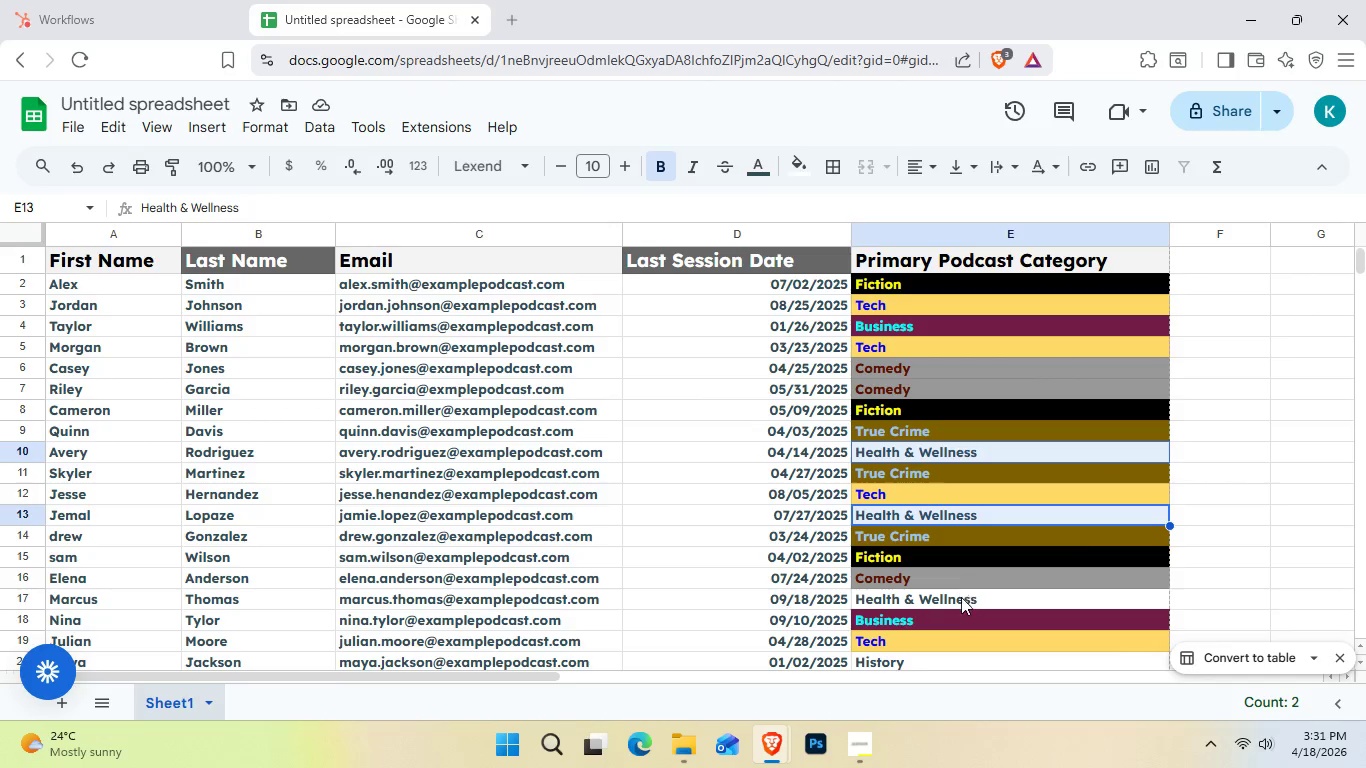 
left_click([962, 600])
 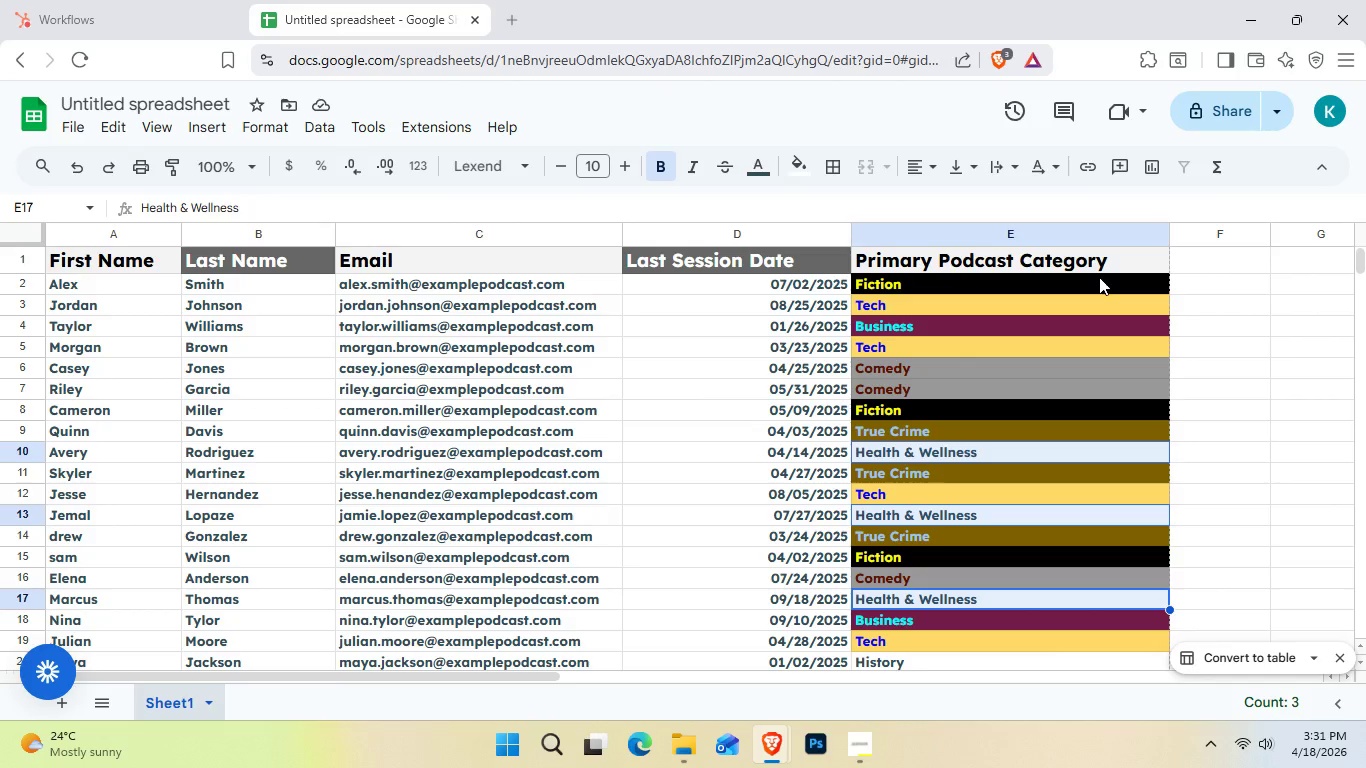 
wait(6.72)
 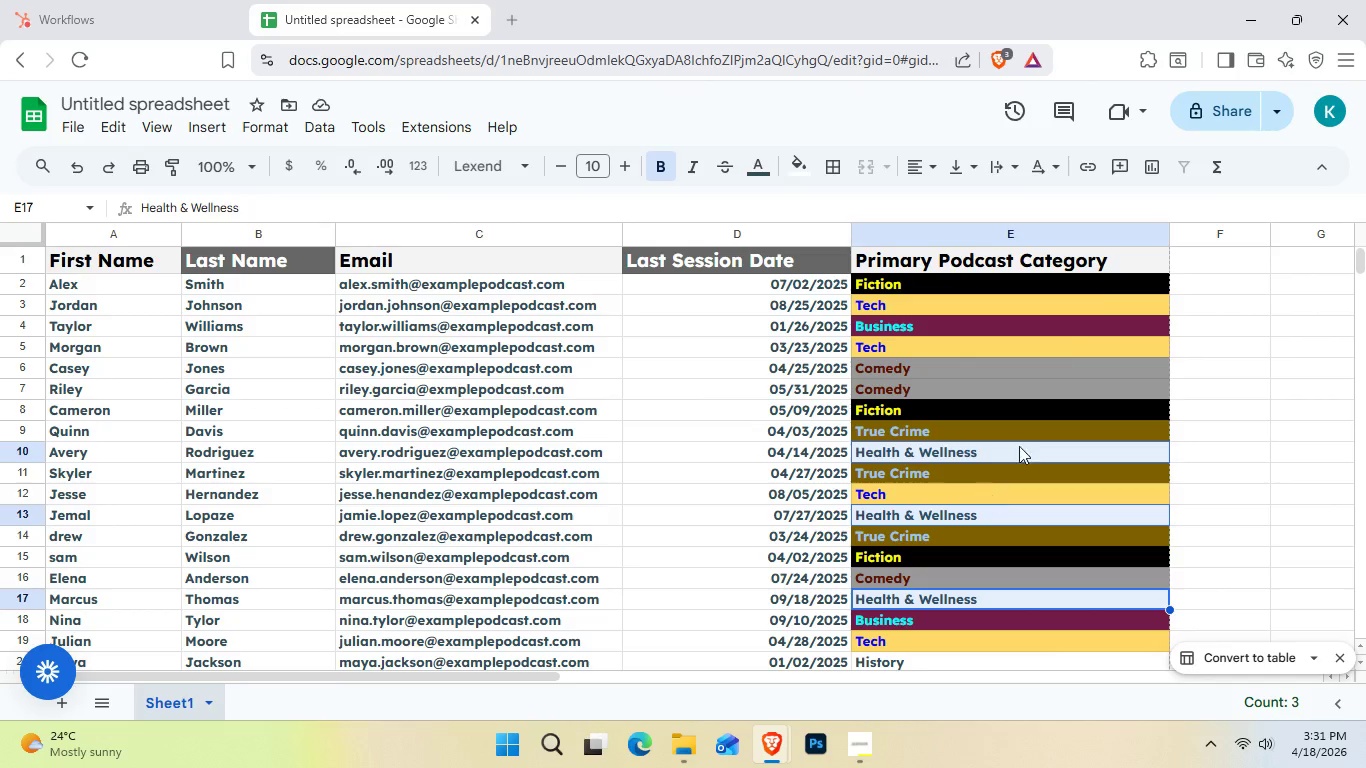 
left_click([753, 168])
 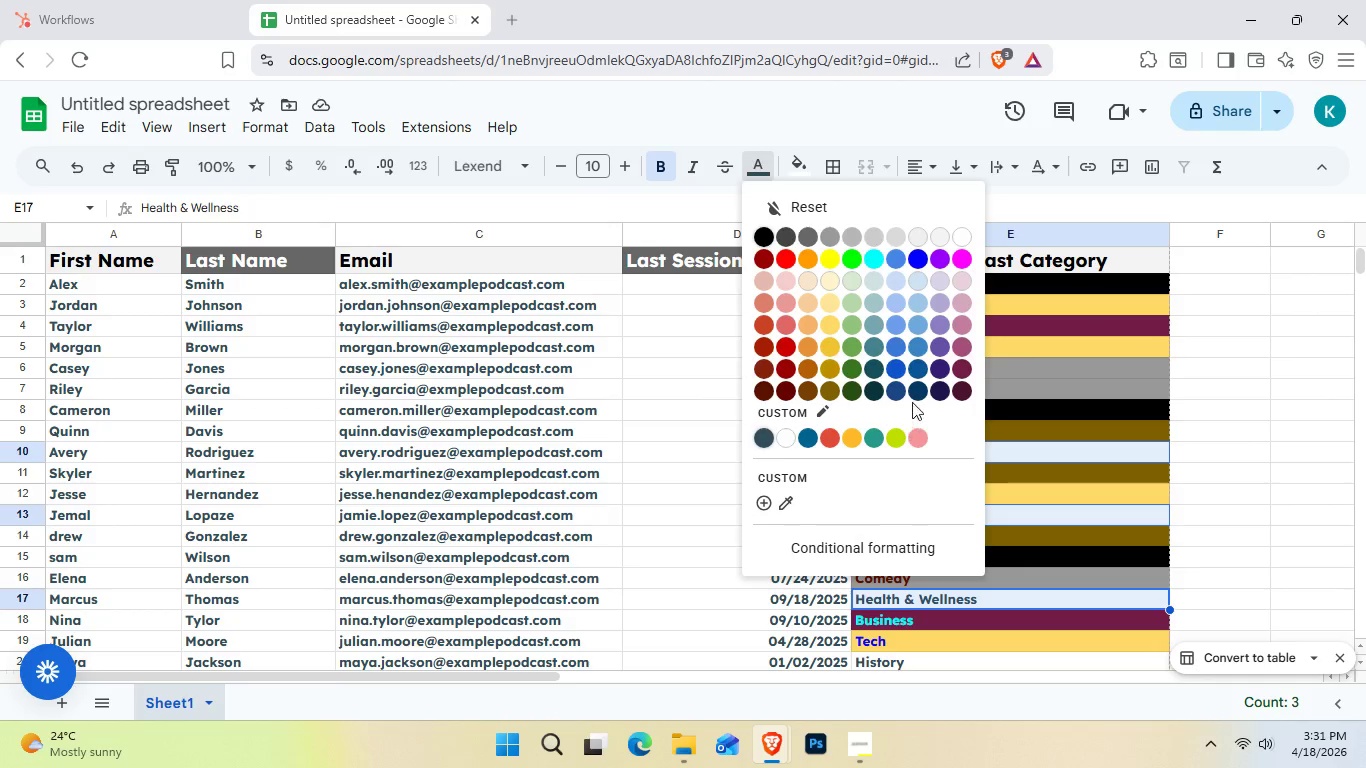 
left_click([919, 444])
 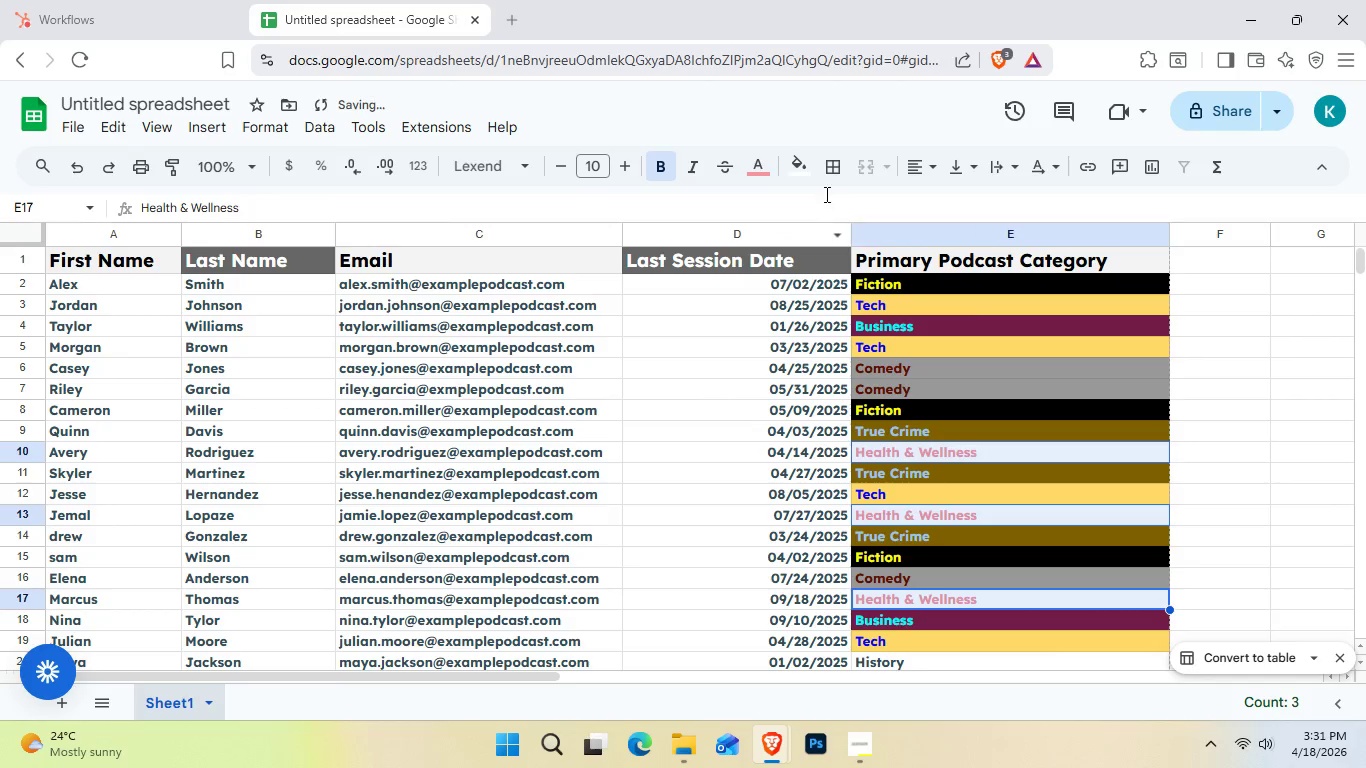 
left_click([806, 169])
 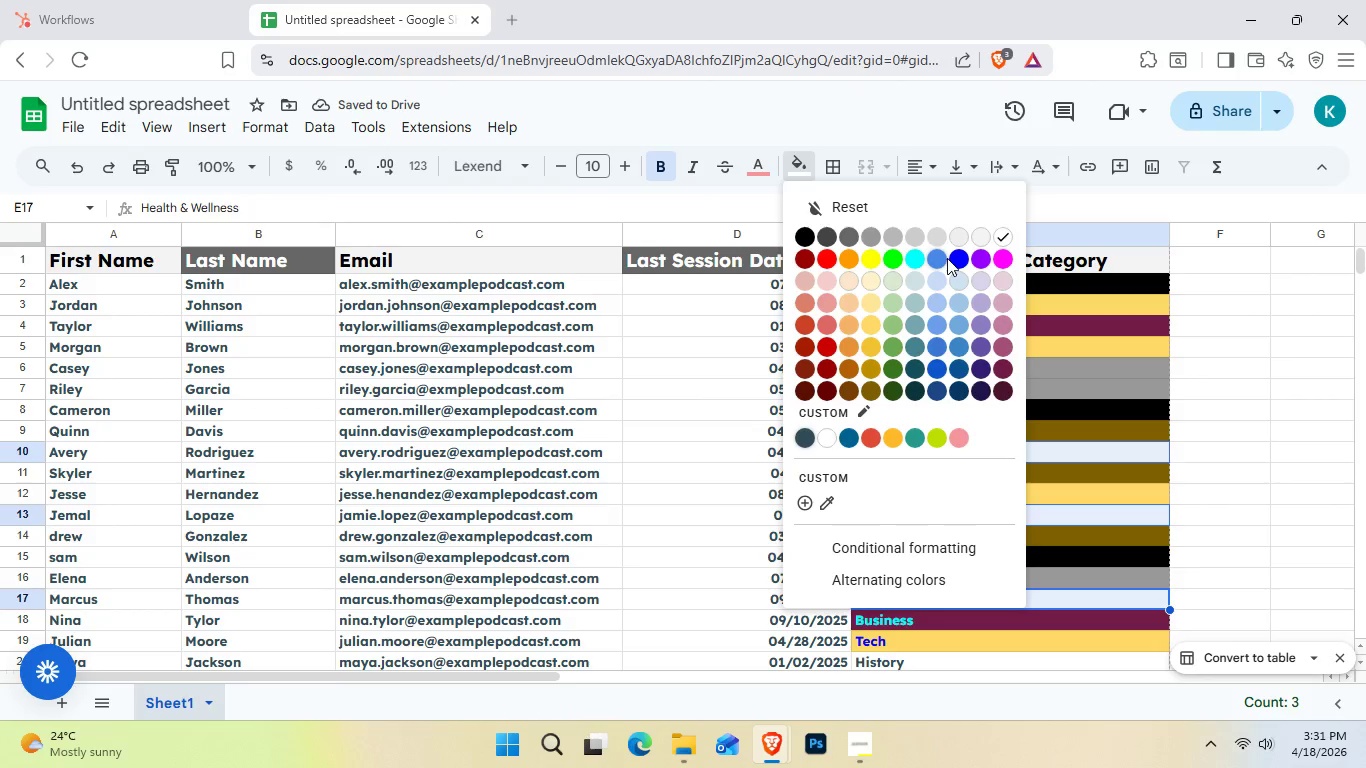 
left_click([953, 265])
 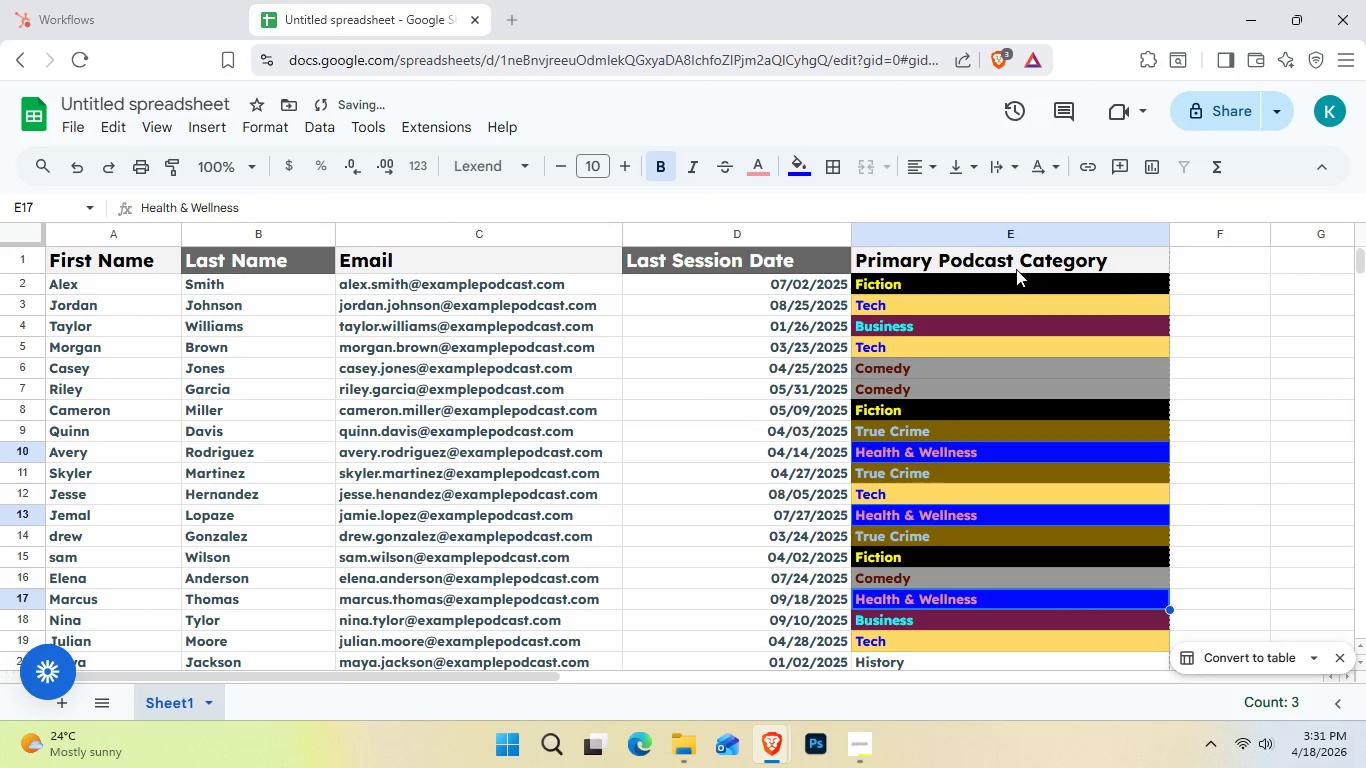 
left_click([1267, 301])
 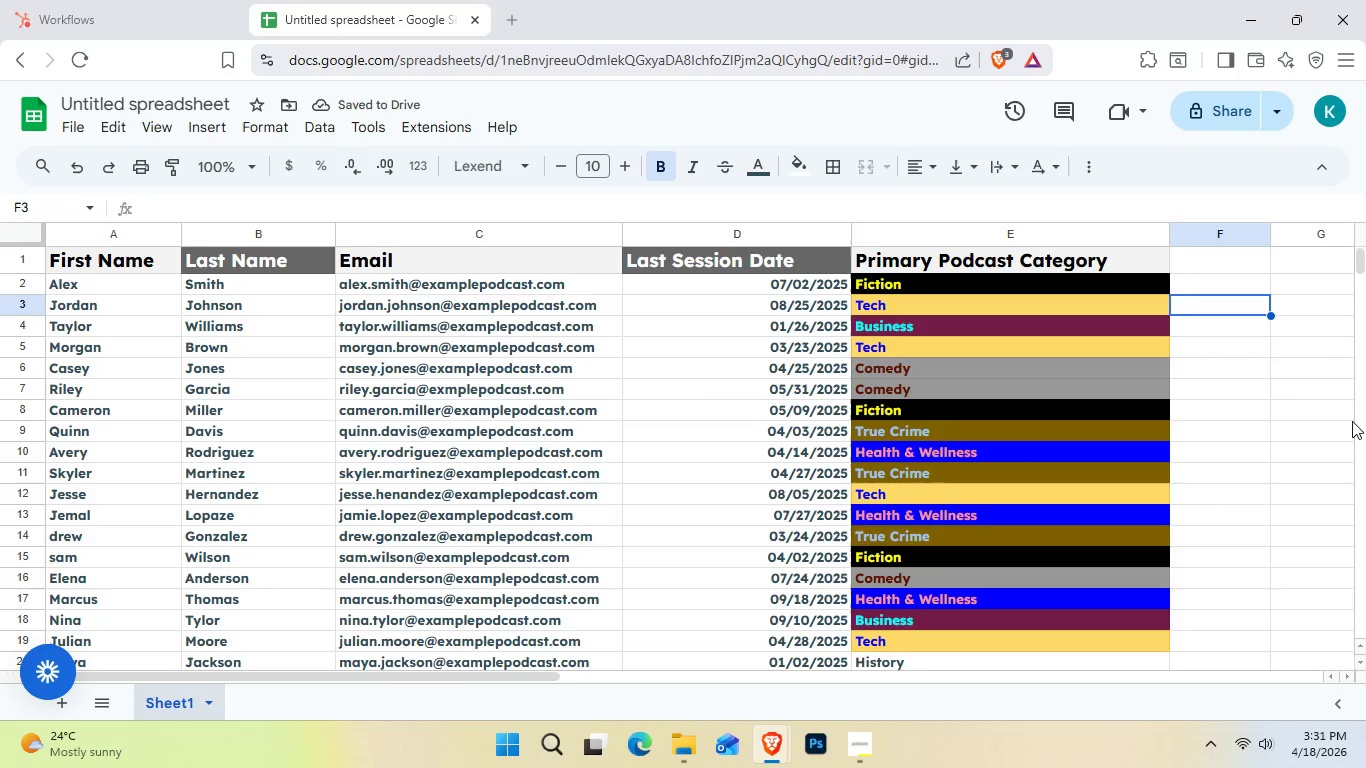 
scroll: coordinate [1352, 421], scroll_direction: down, amount: 2.0
 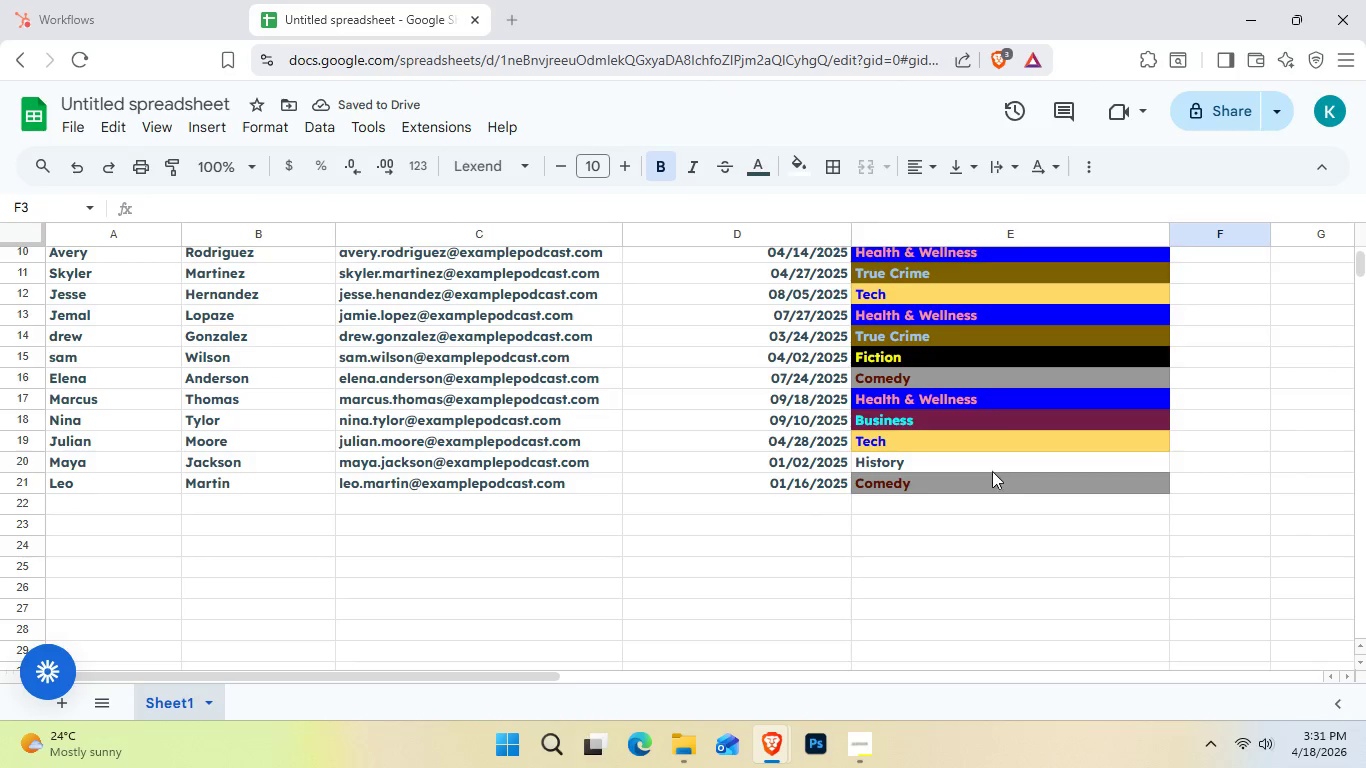 
left_click([960, 469])
 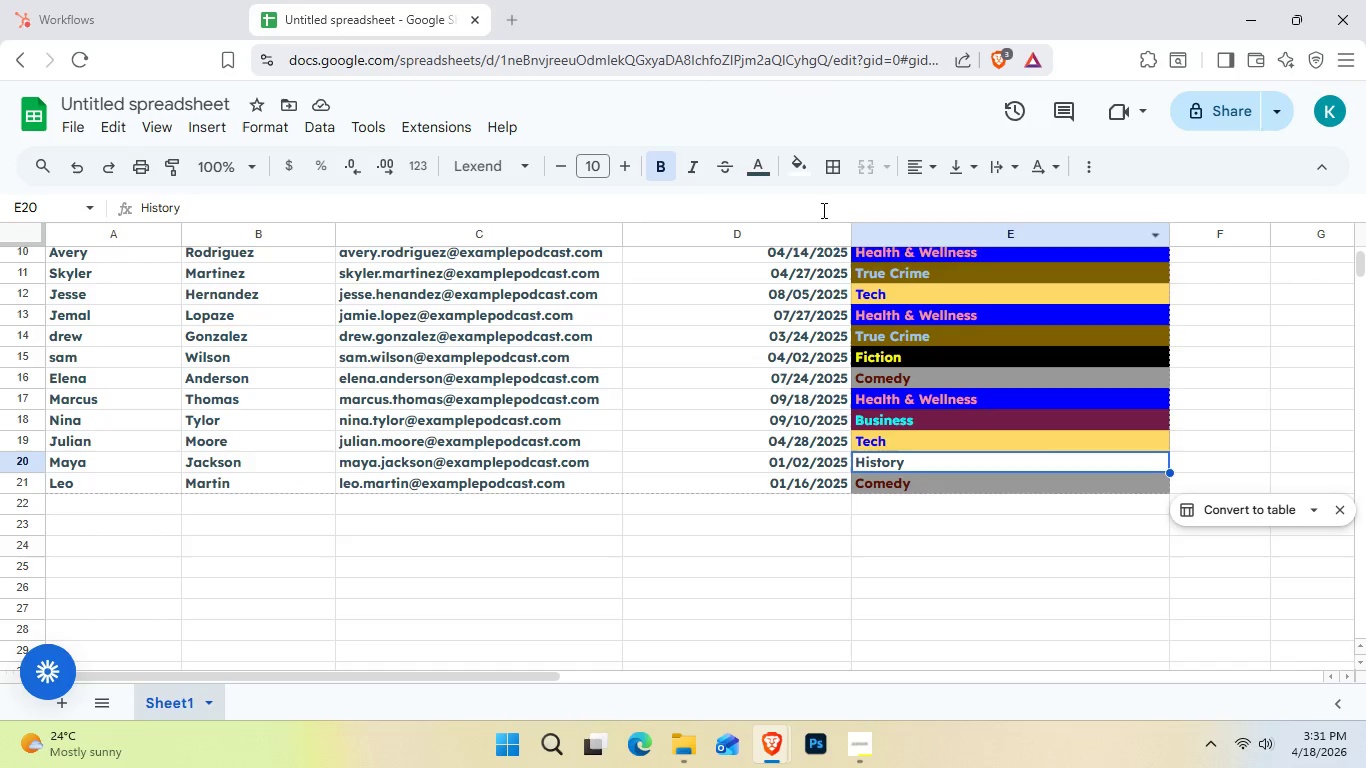 
left_click([794, 169])
 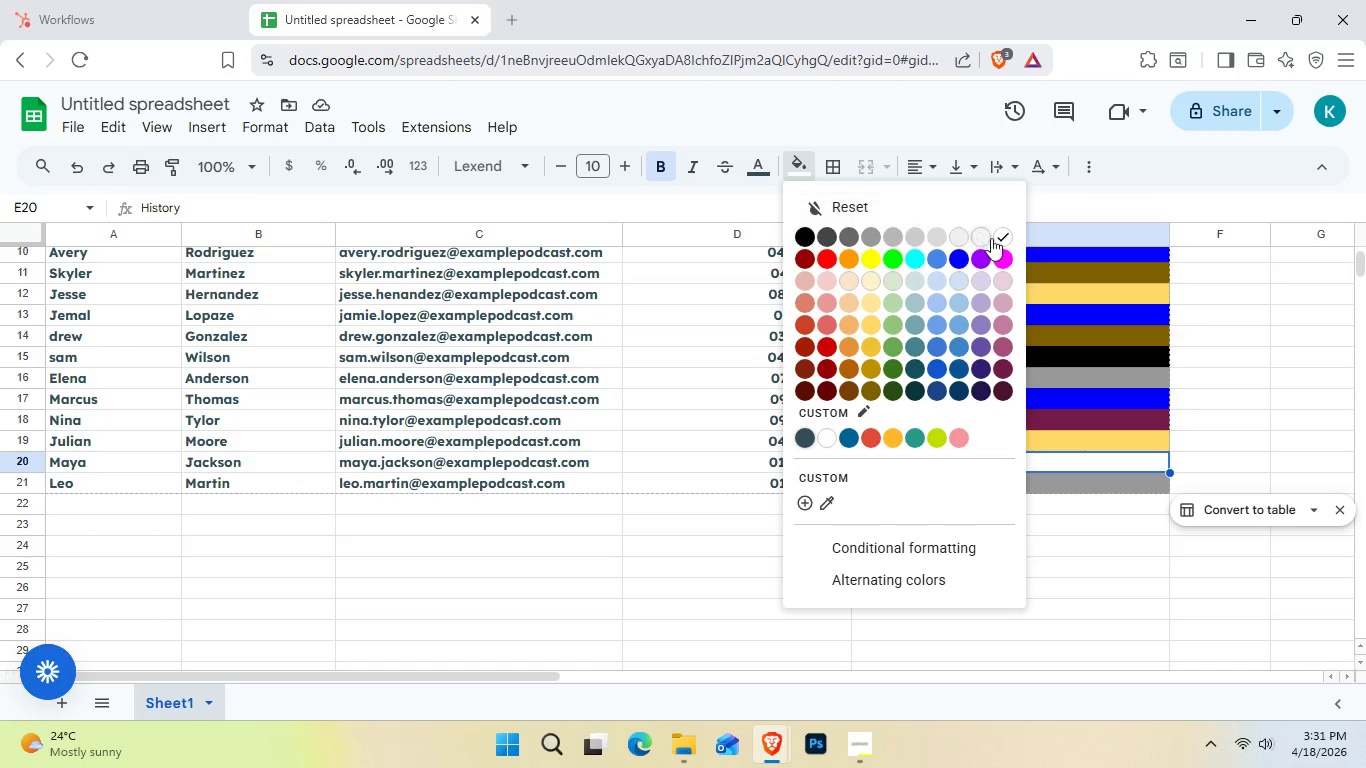 
mouse_move([976, 240])
 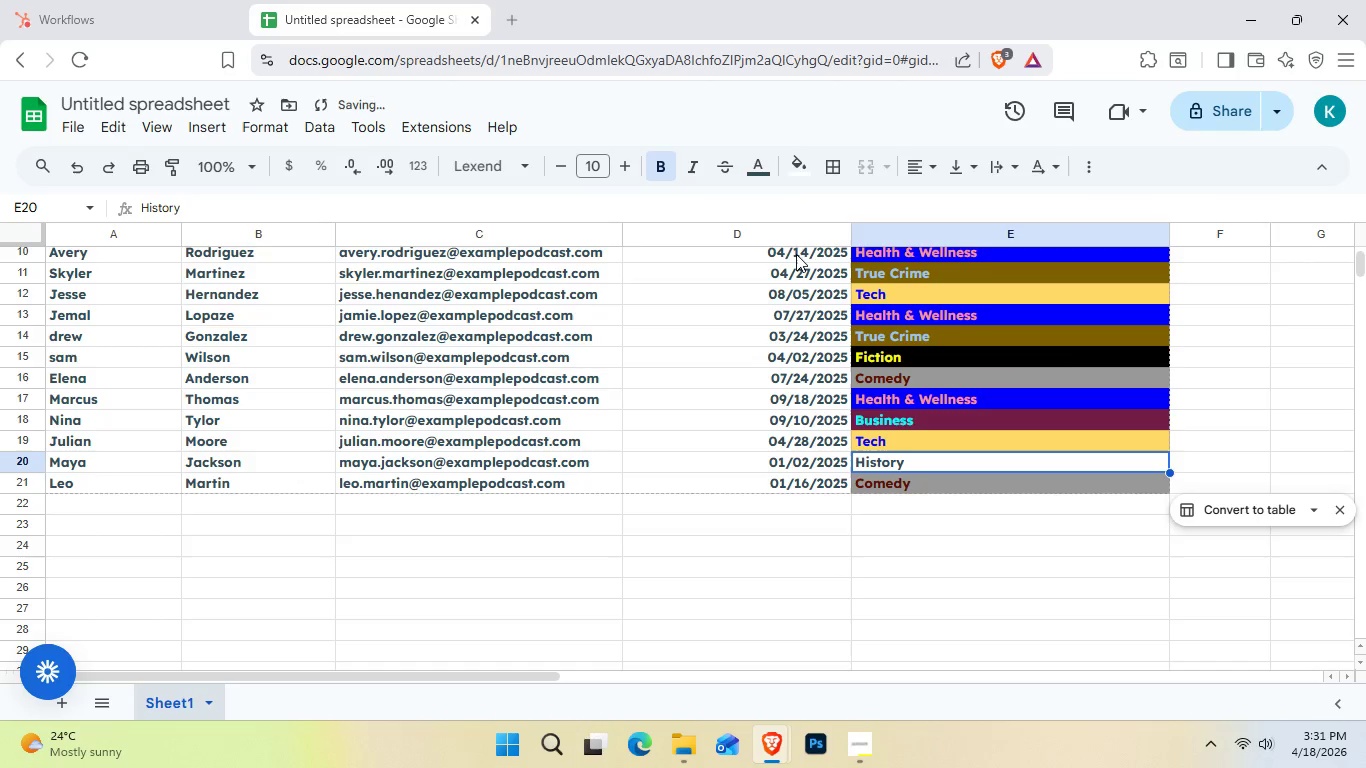 
left_click([767, 176])
 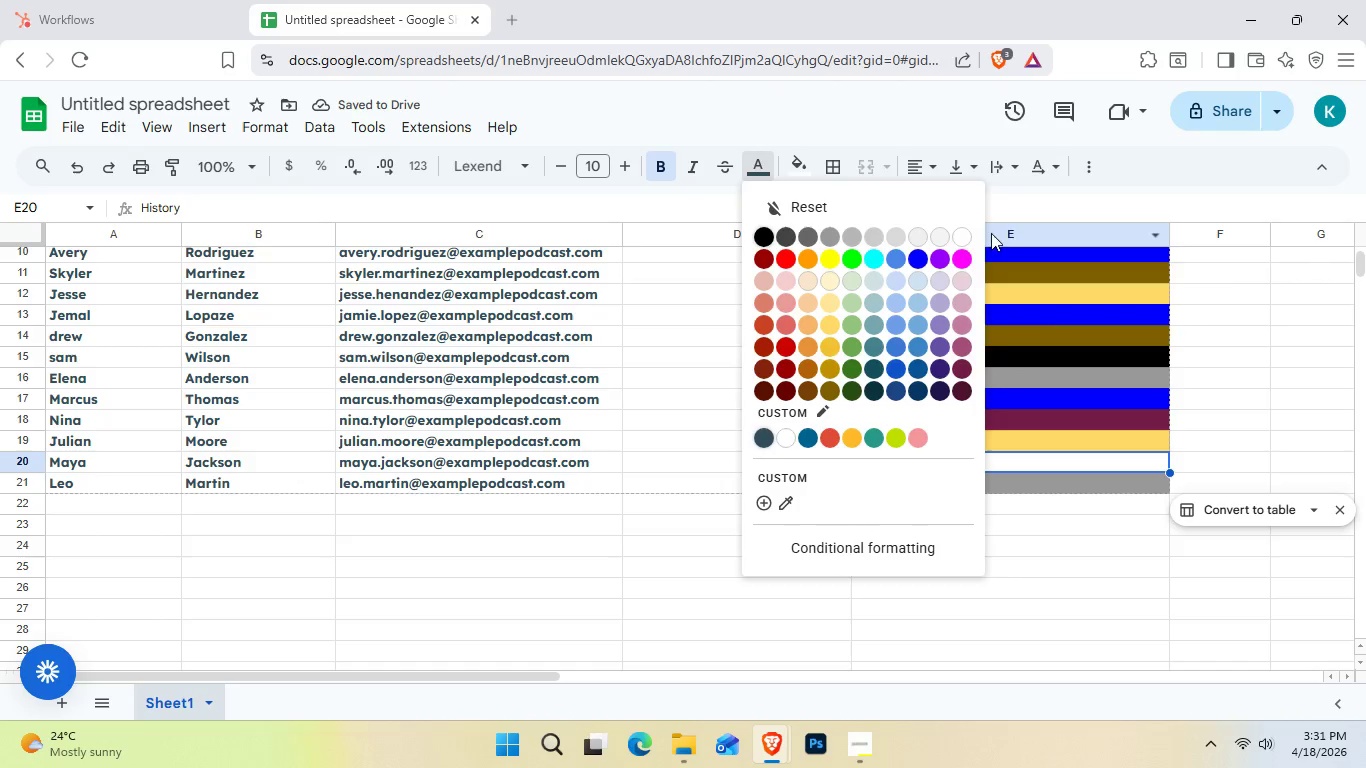 
left_click([954, 242])
 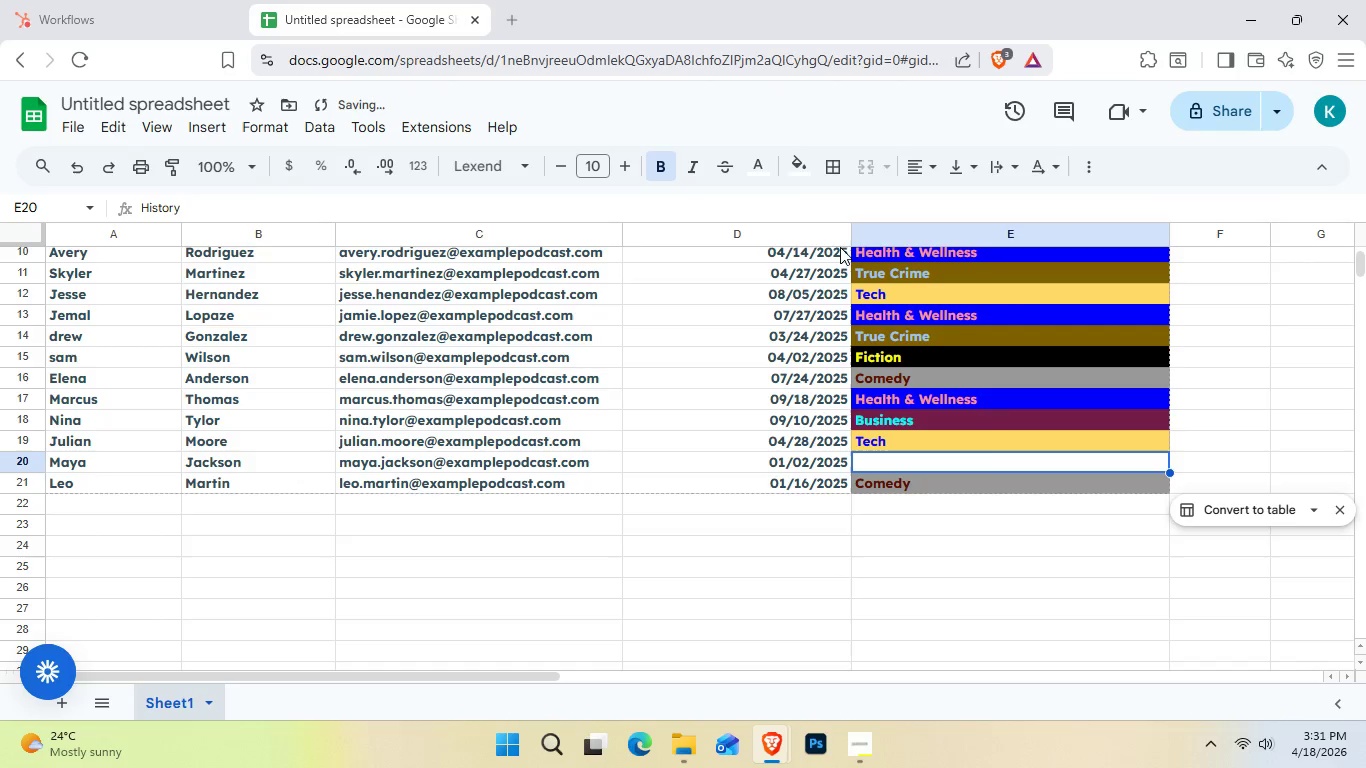 
left_click([802, 172])
 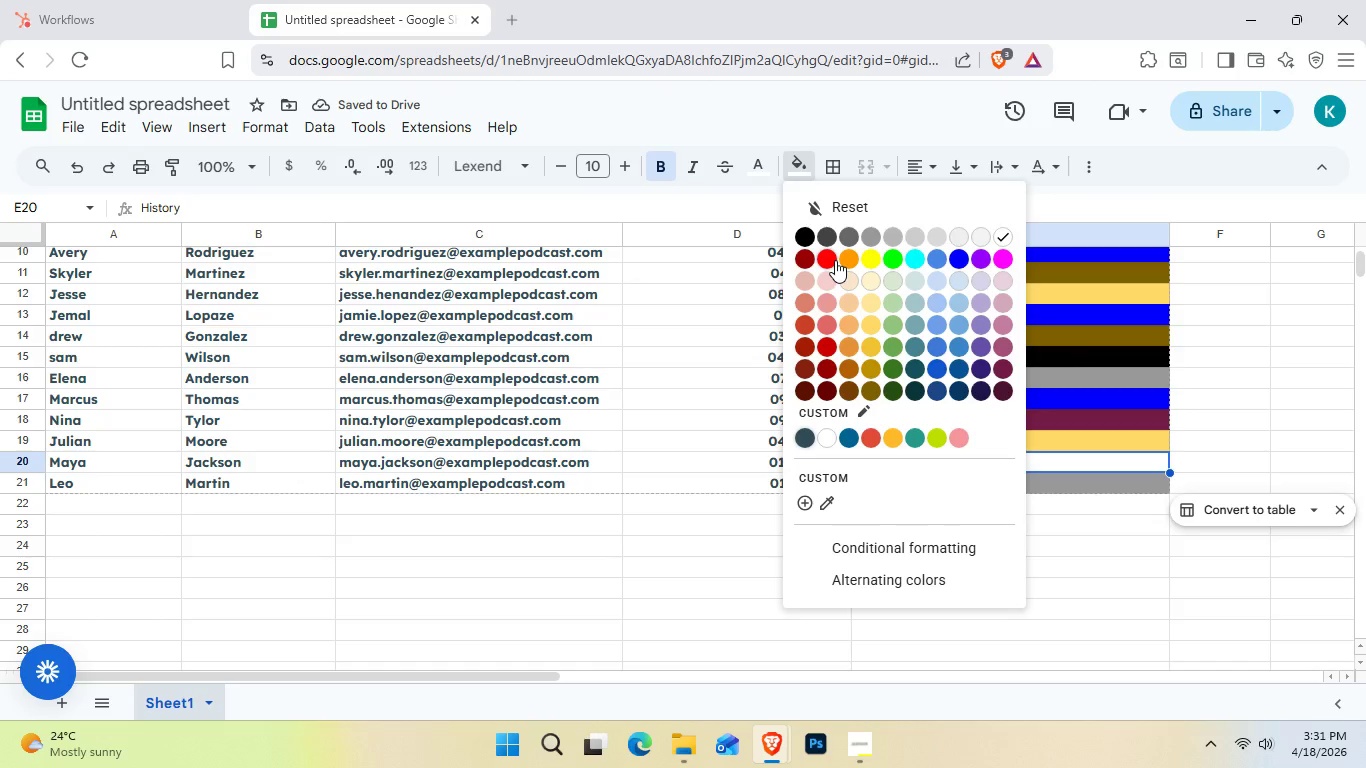 
left_click([835, 260])
 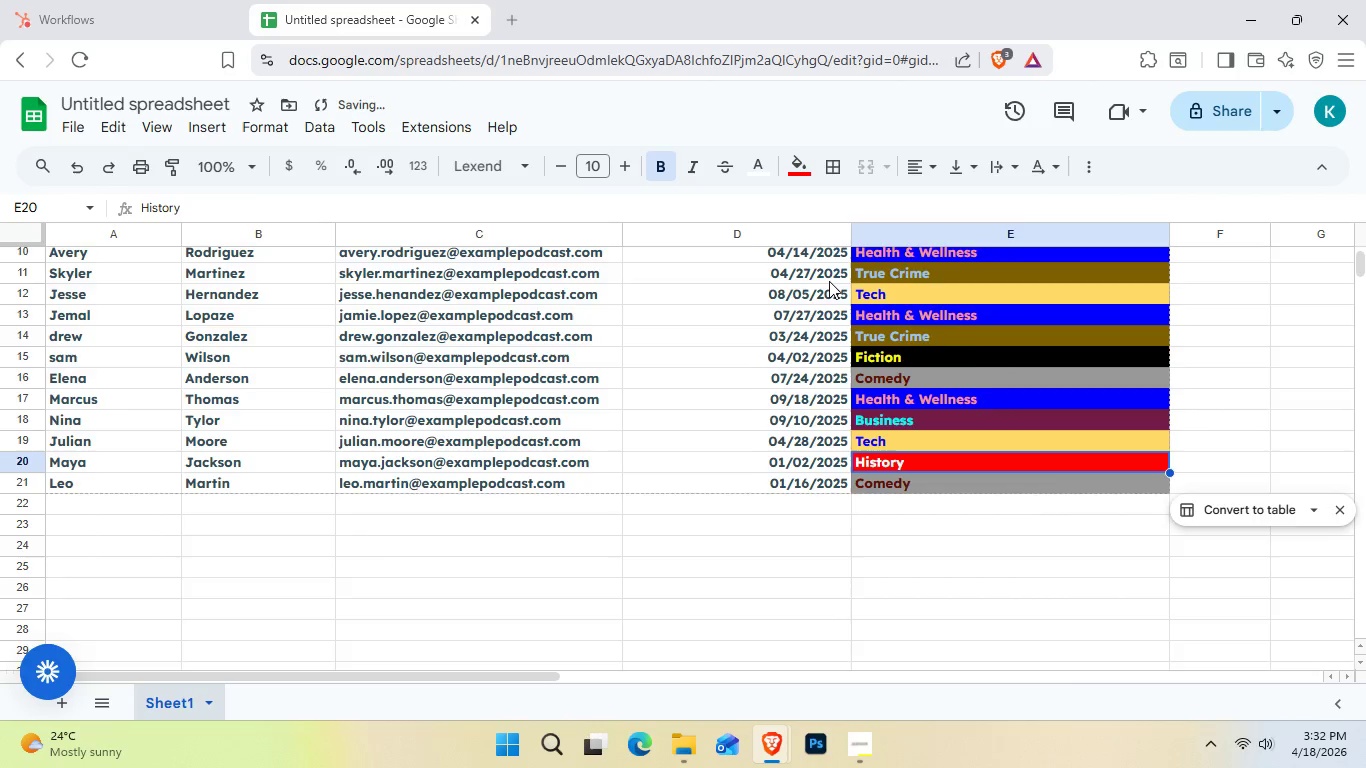 
scroll: coordinate [936, 378], scroll_direction: up, amount: 2.0
 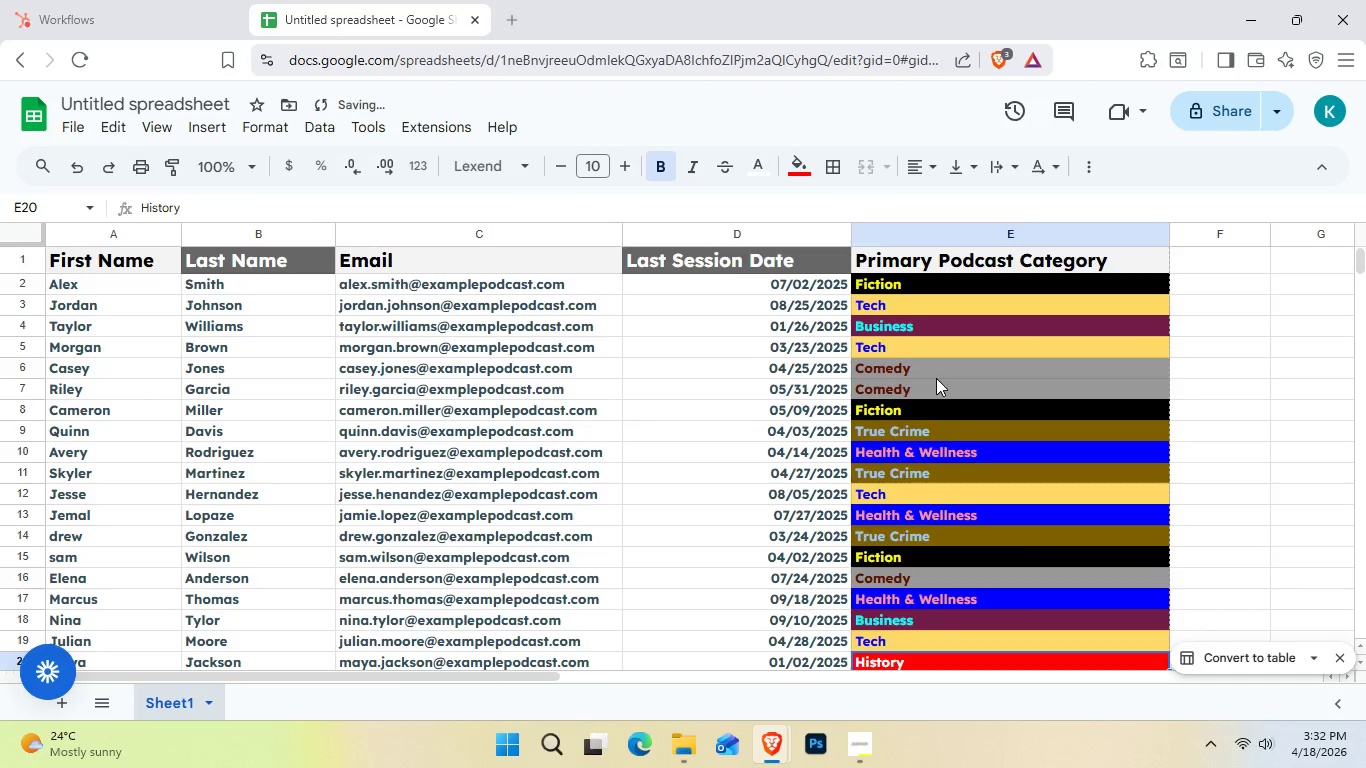 
scroll: coordinate [936, 378], scroll_direction: down, amount: 1.0
 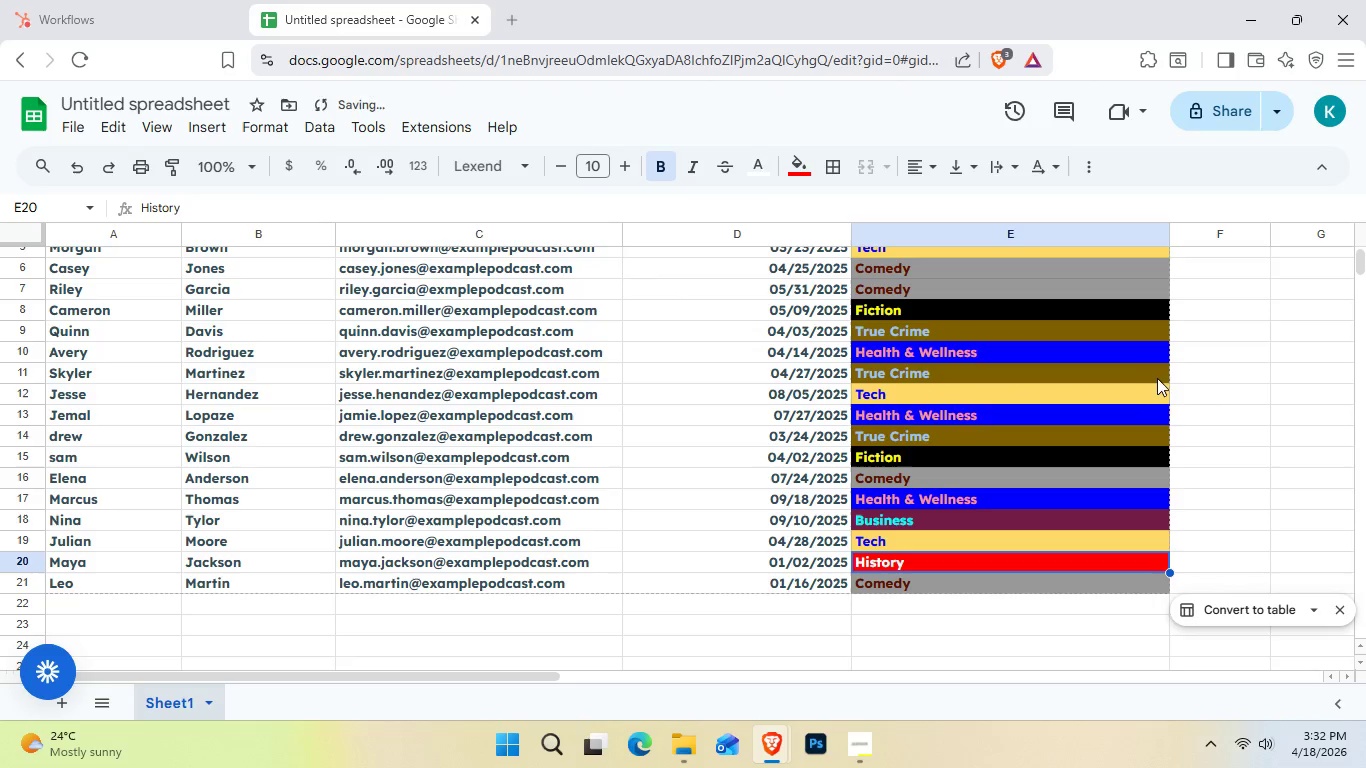 
scroll: coordinate [1163, 382], scroll_direction: up, amount: 1.0
 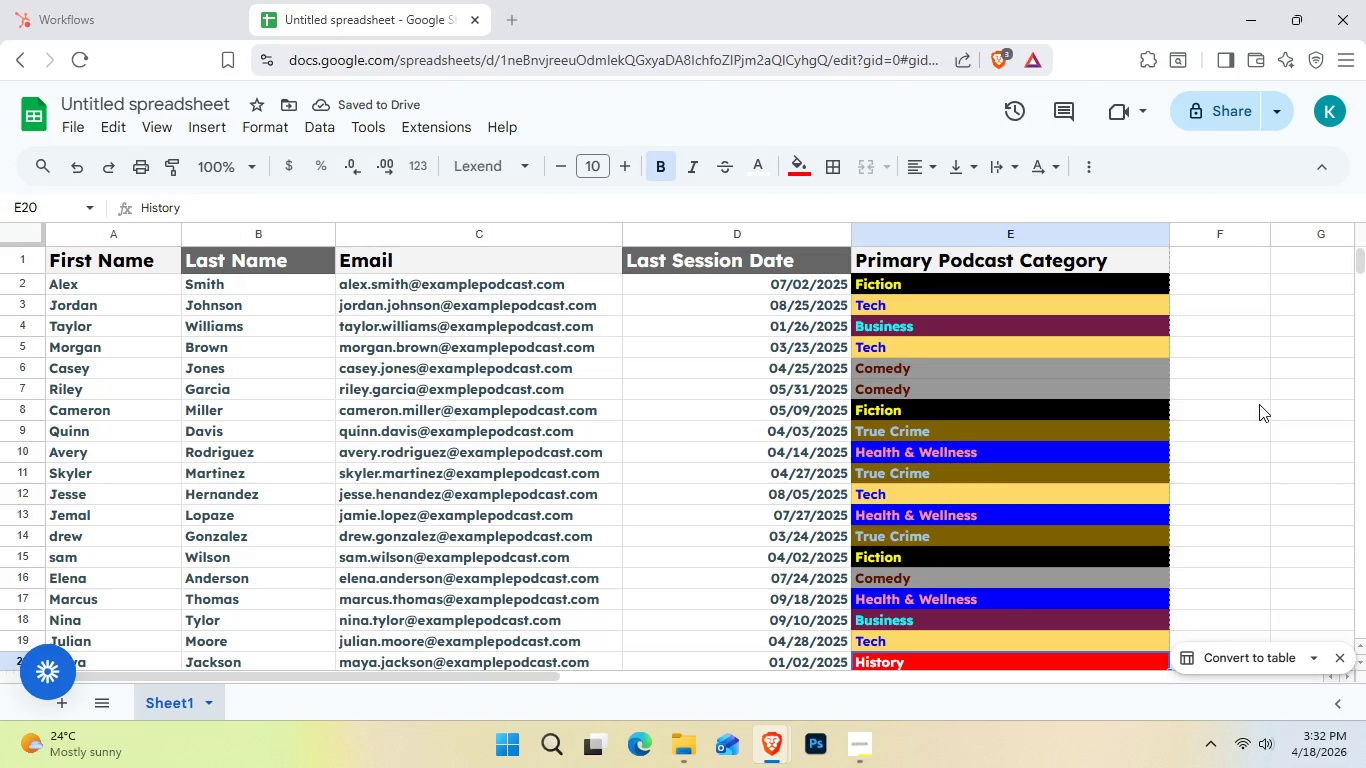 
left_click([1259, 404])
 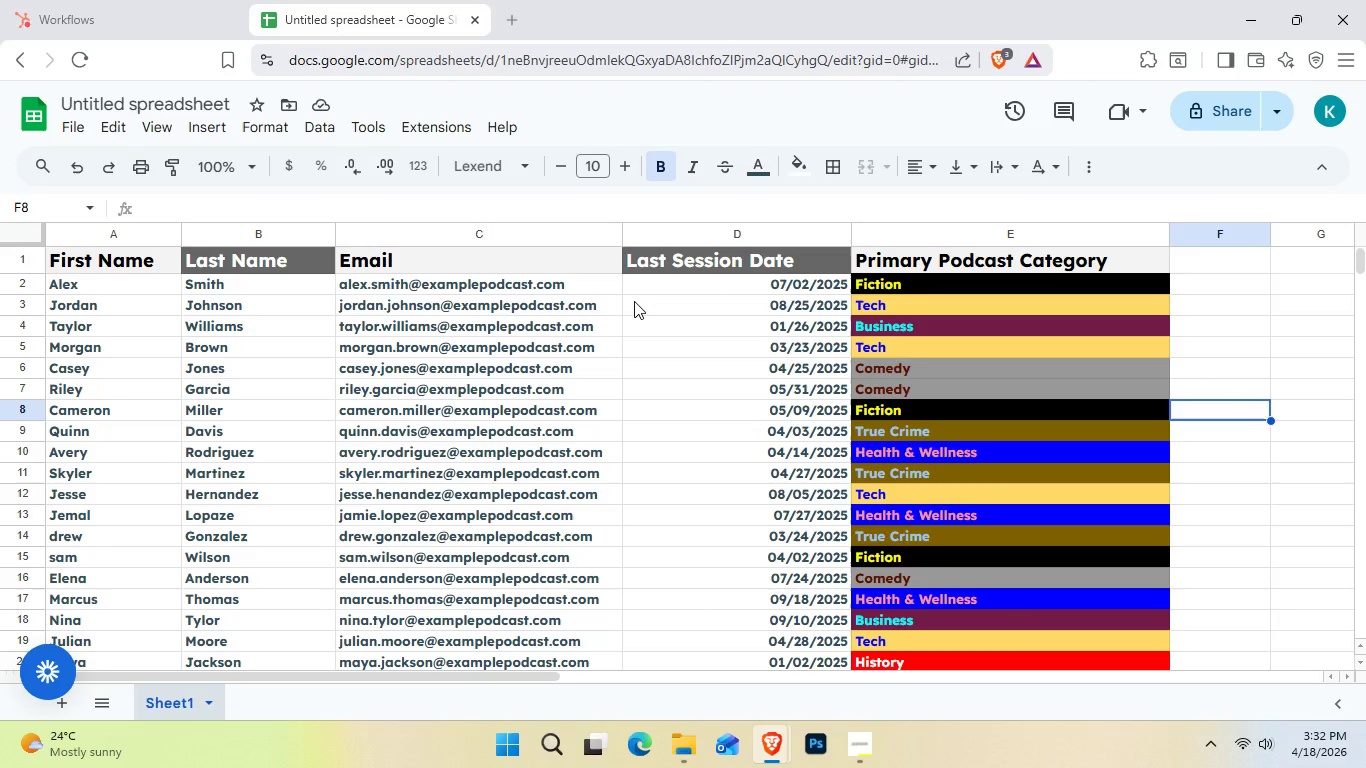 
wait(8.33)
 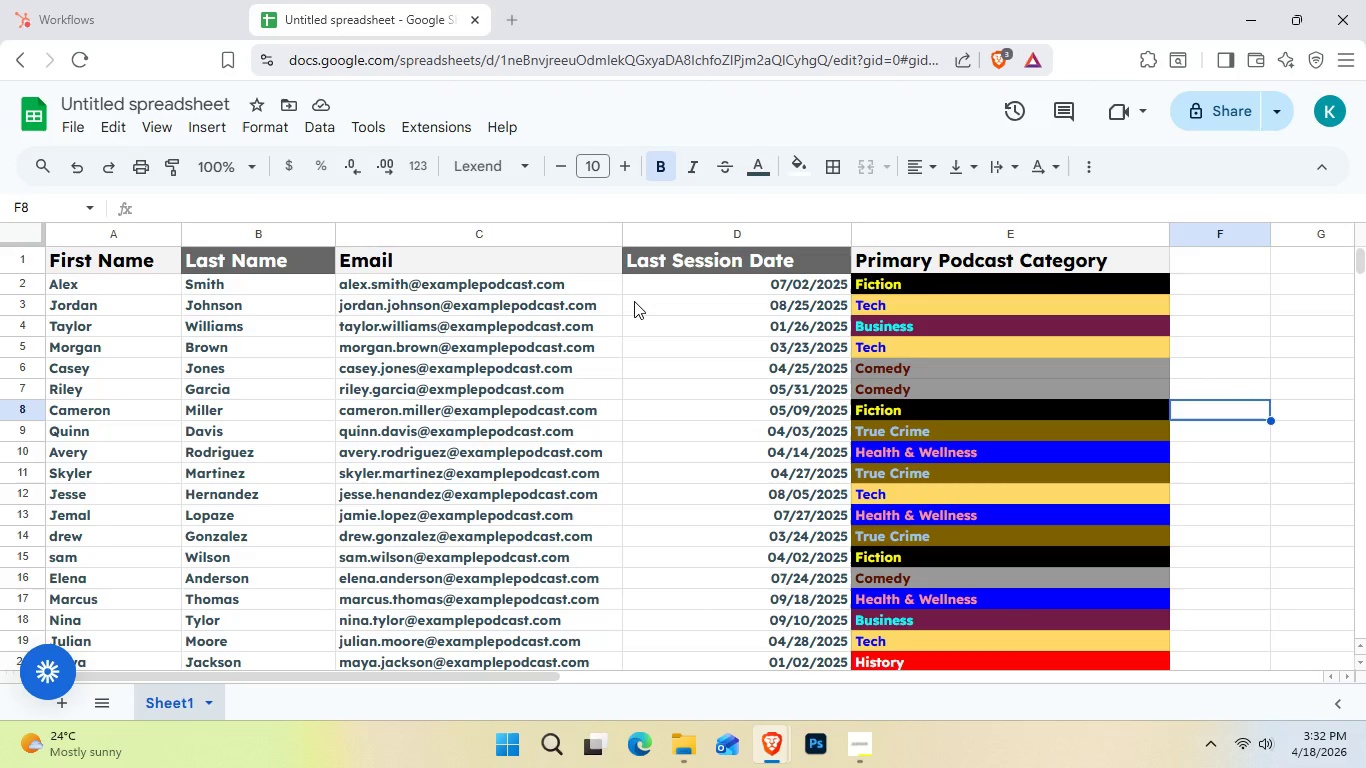 
left_click([268, 275])
 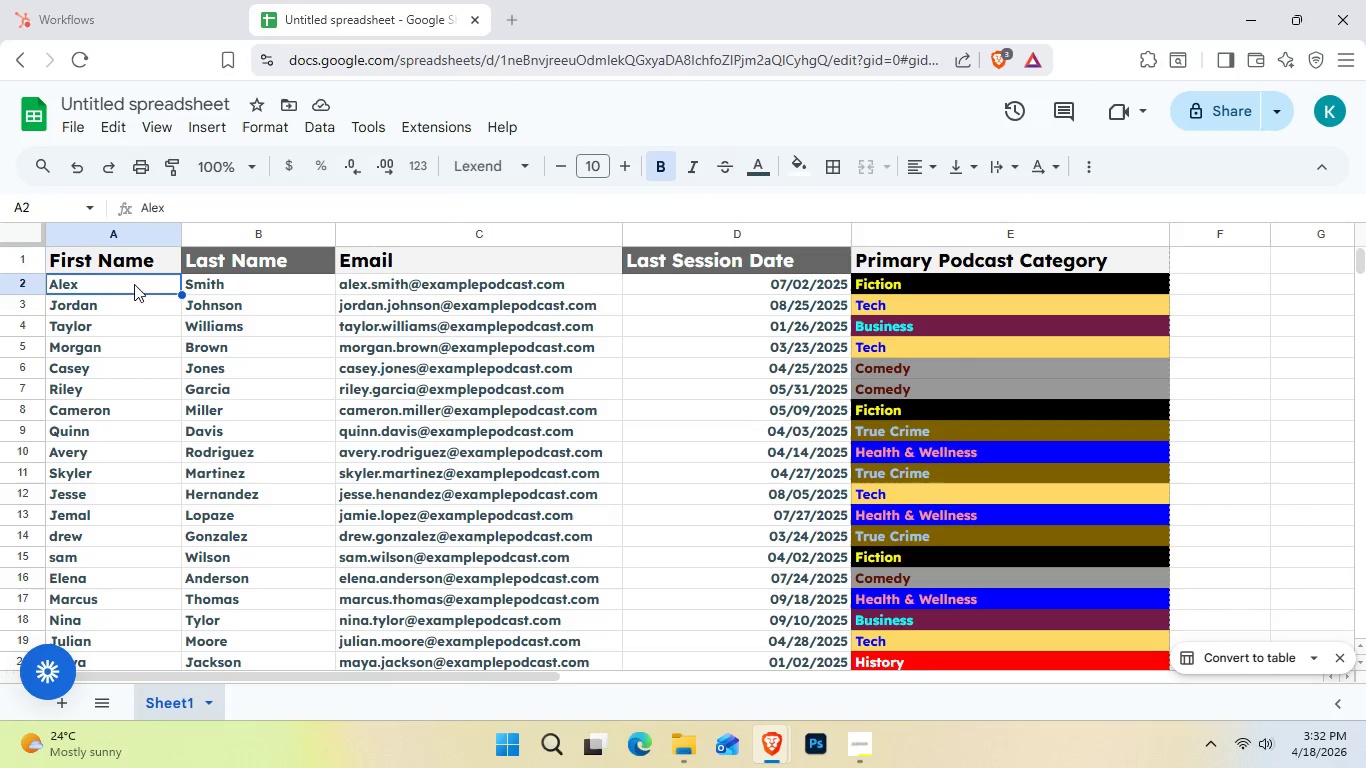 
hold_key(key=ControlLeft, duration=2.31)
 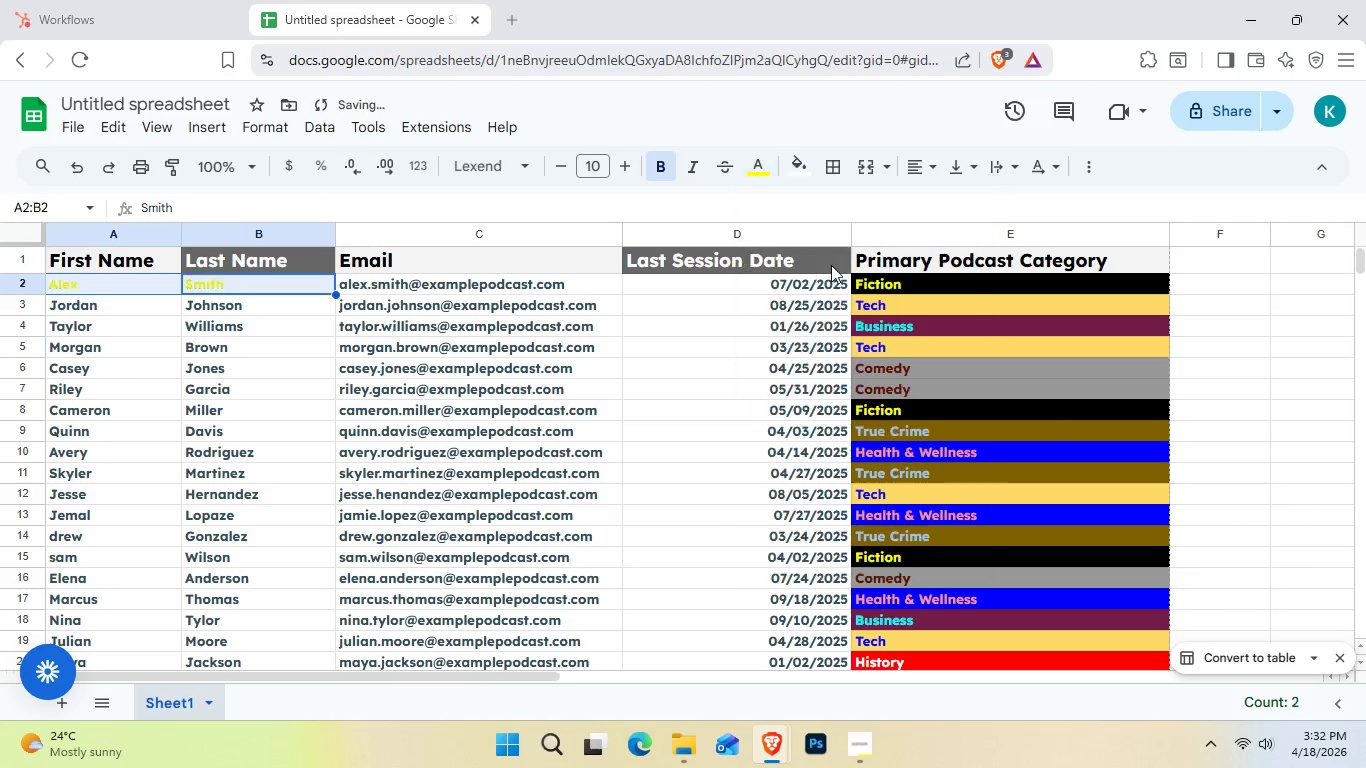 
left_click([792, 171])
 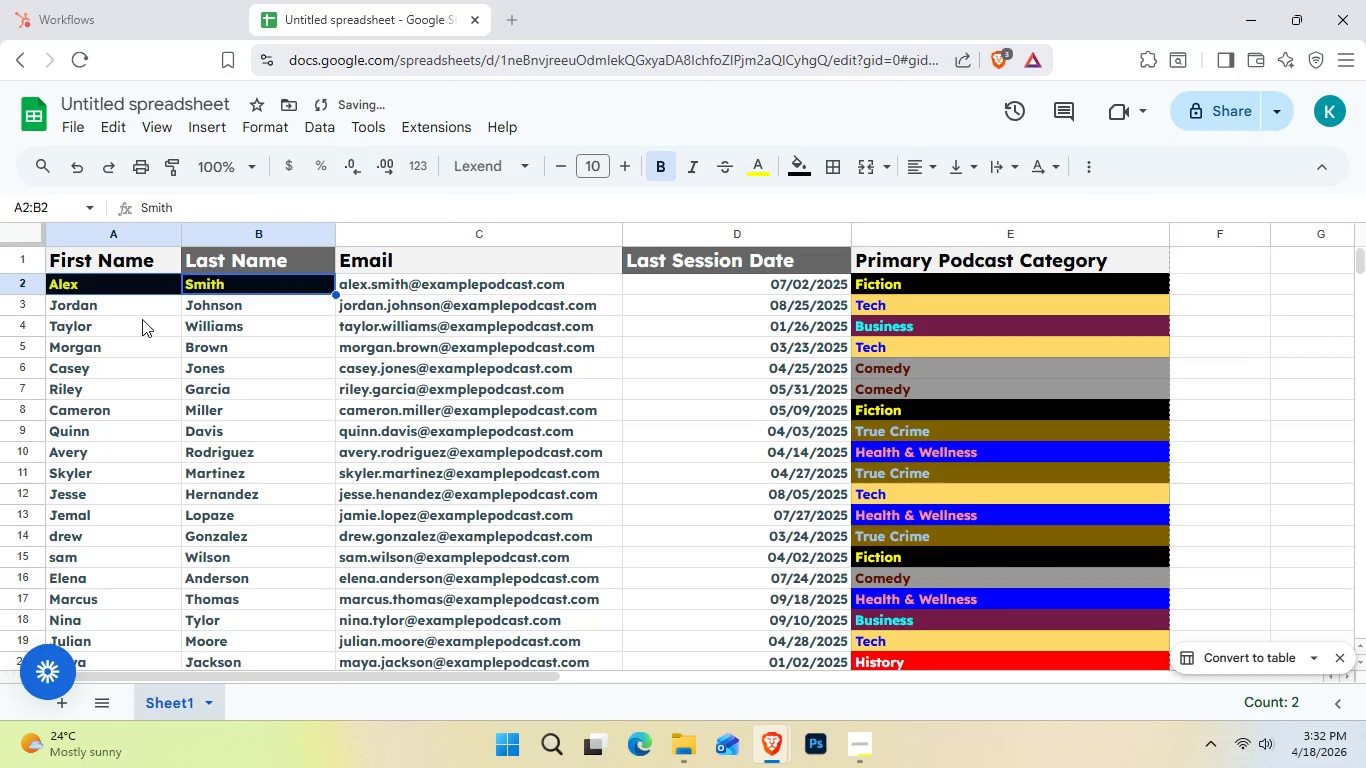 
left_click([147, 310])
 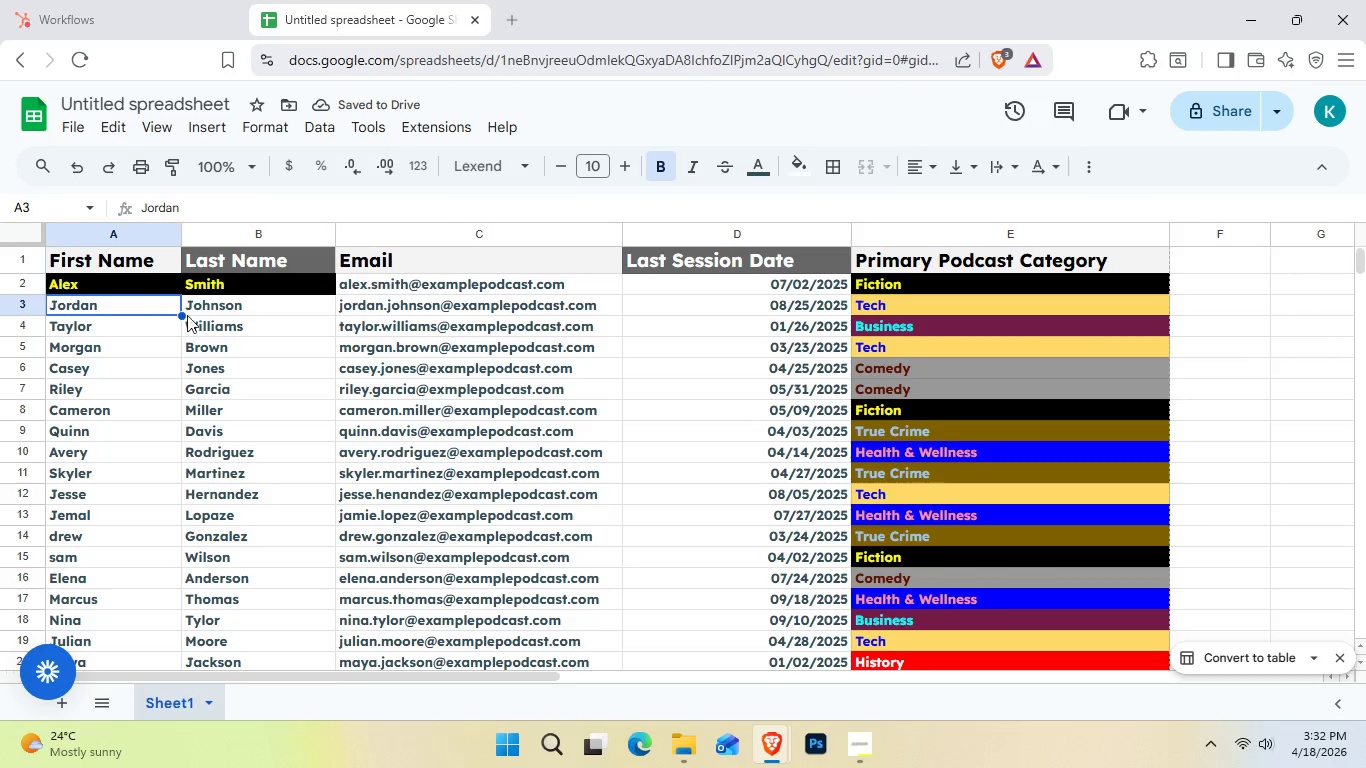 
hold_key(key=ControlLeft, duration=1.62)
left_click([203, 310])
 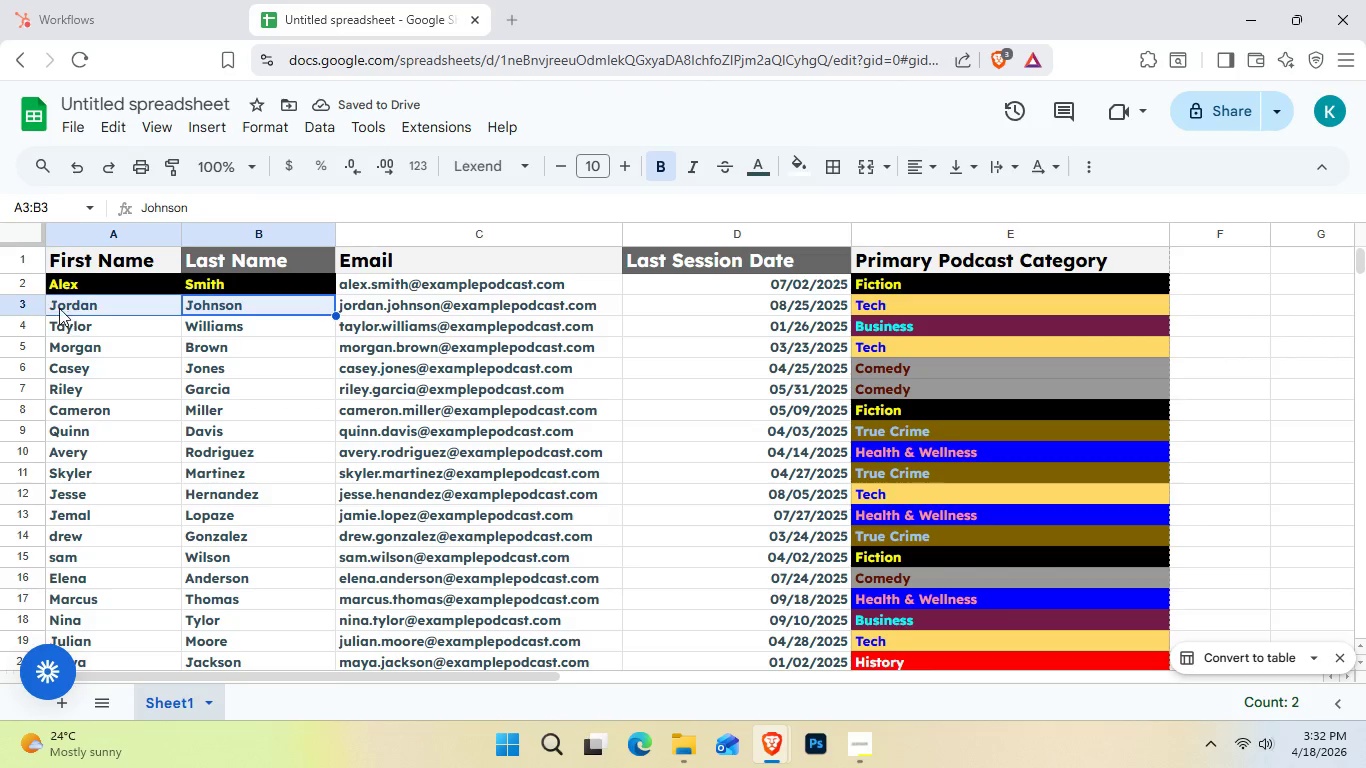 
left_click_drag(start_coordinate=[37, 303], to_coordinate=[32, 303])
 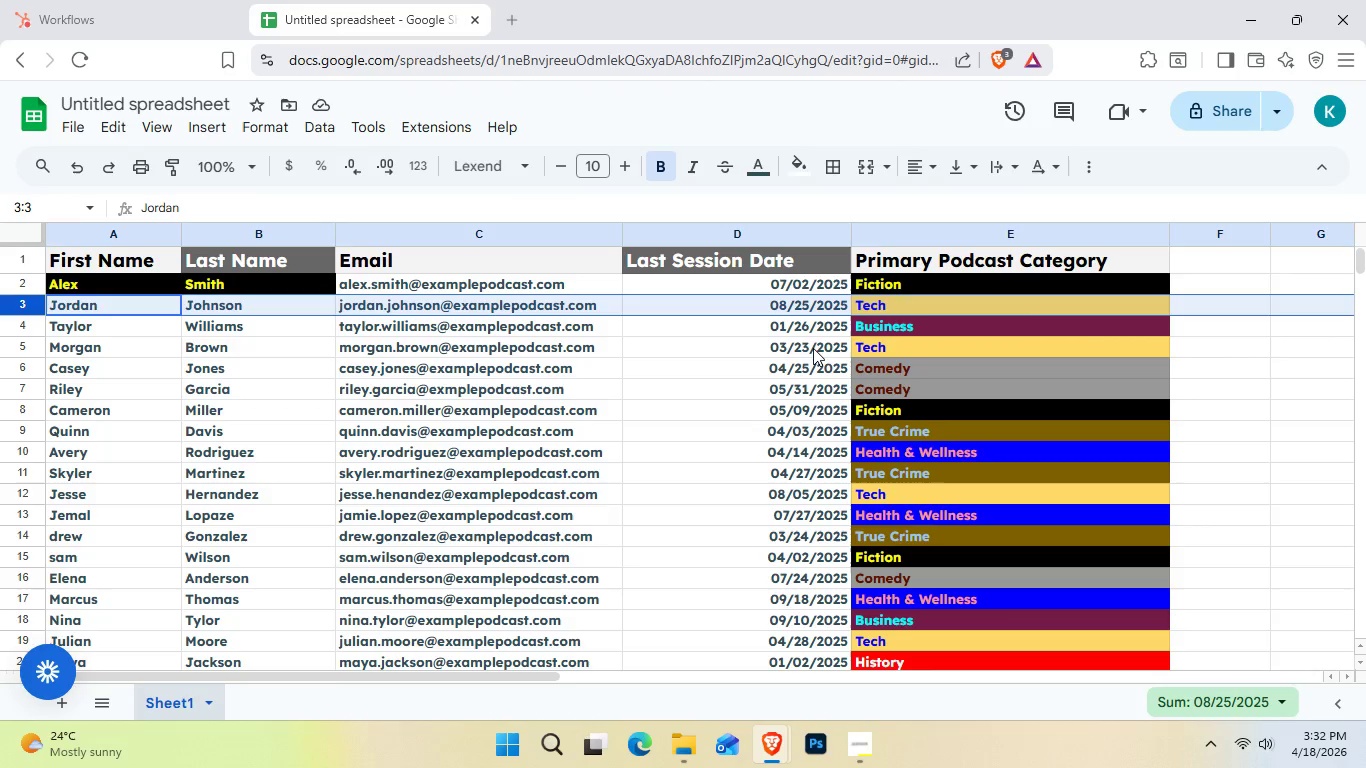 
hold_key(key=ControlLeft, duration=3.2)
left_click([24, 348])
 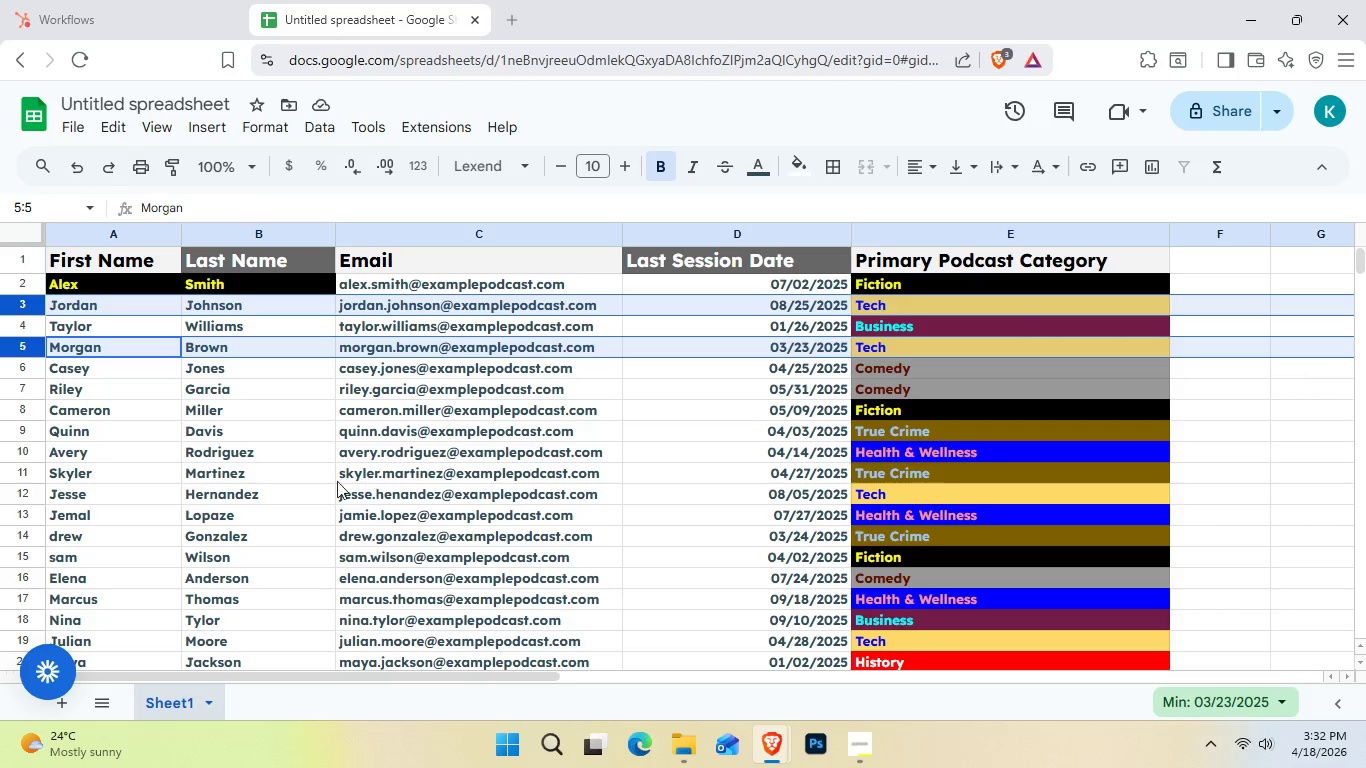 
hold_key(key=ControlLeft, duration=1.05)
left_click([11, 498])
 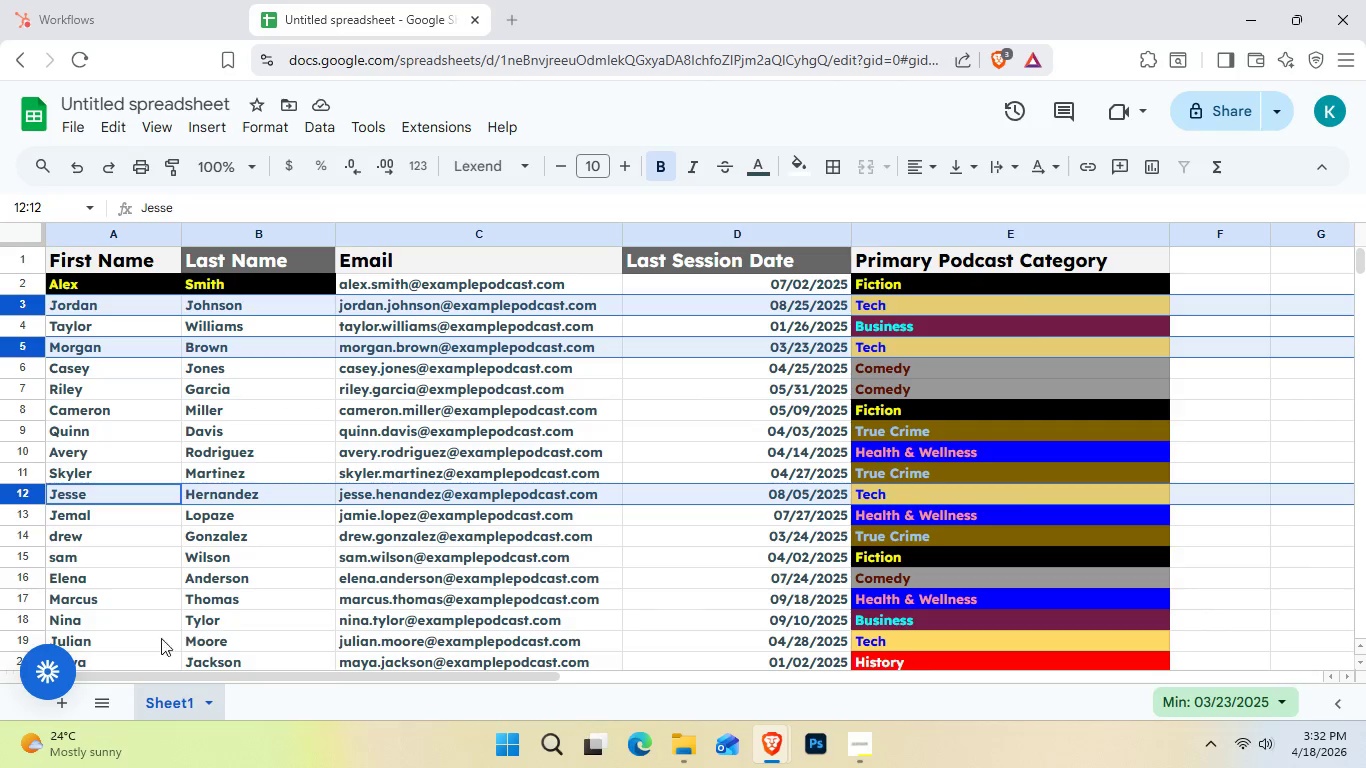 
scroll: coordinate [89, 631], scroll_direction: down, amount: 1.0
 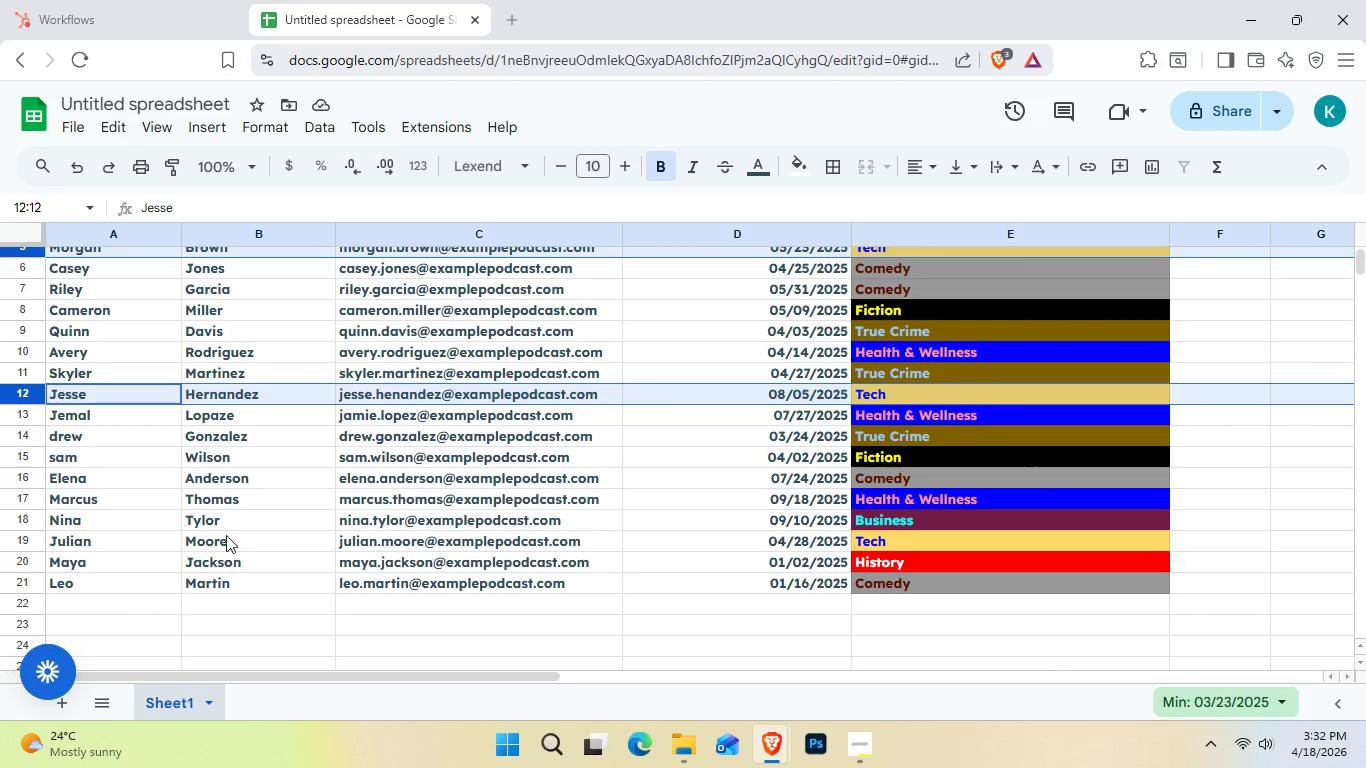 
hold_key(key=ControlLeft, duration=1.03)
left_click([35, 541])
 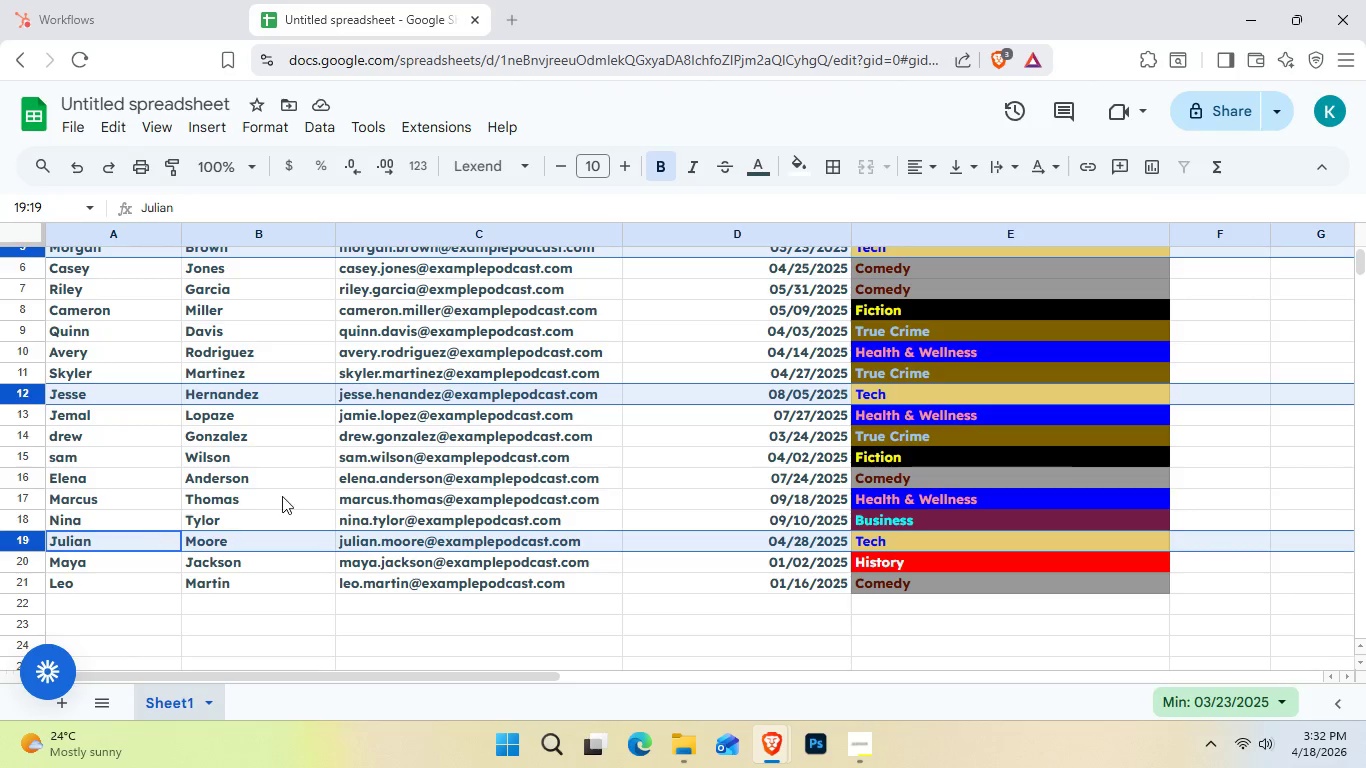 
scroll: coordinate [291, 510], scroll_direction: up, amount: 3.0
 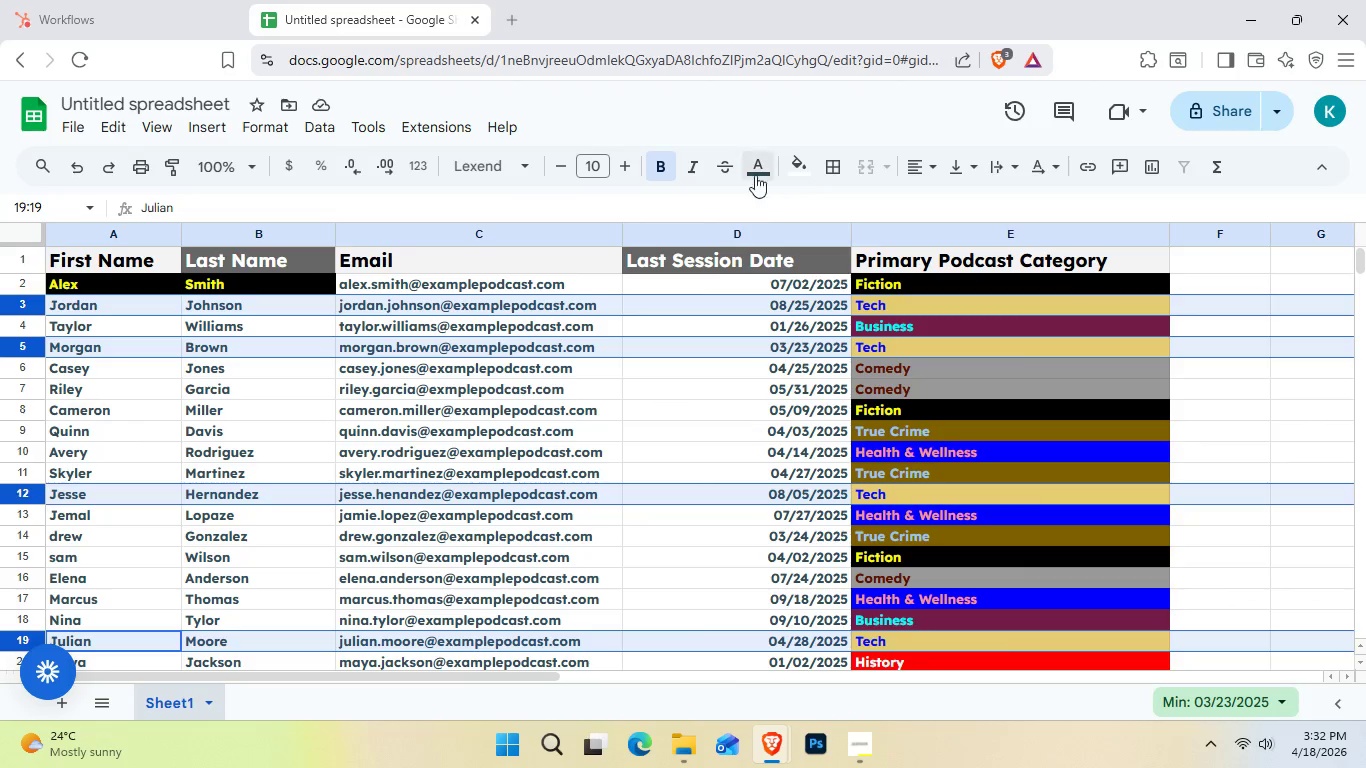 
left_click([750, 161])
 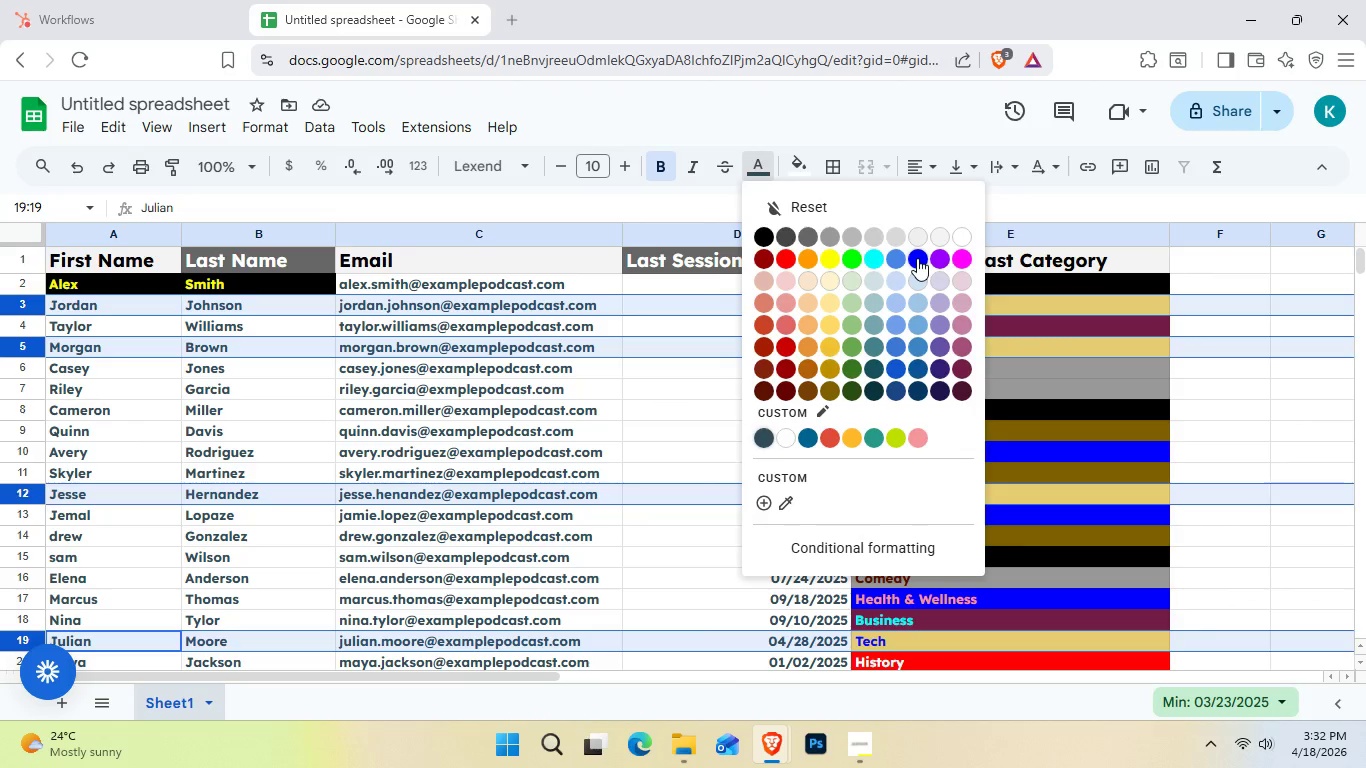 
left_click([917, 258])
 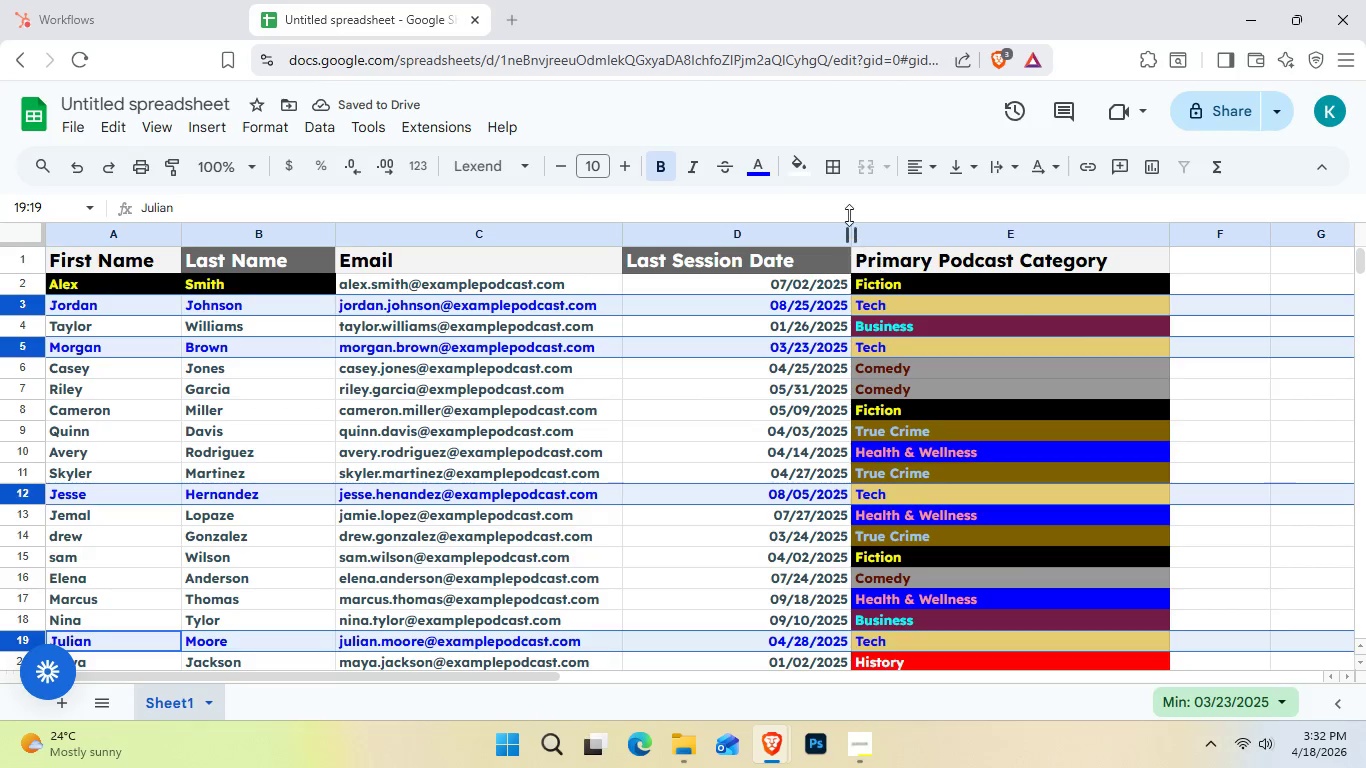 
wait(5.08)
 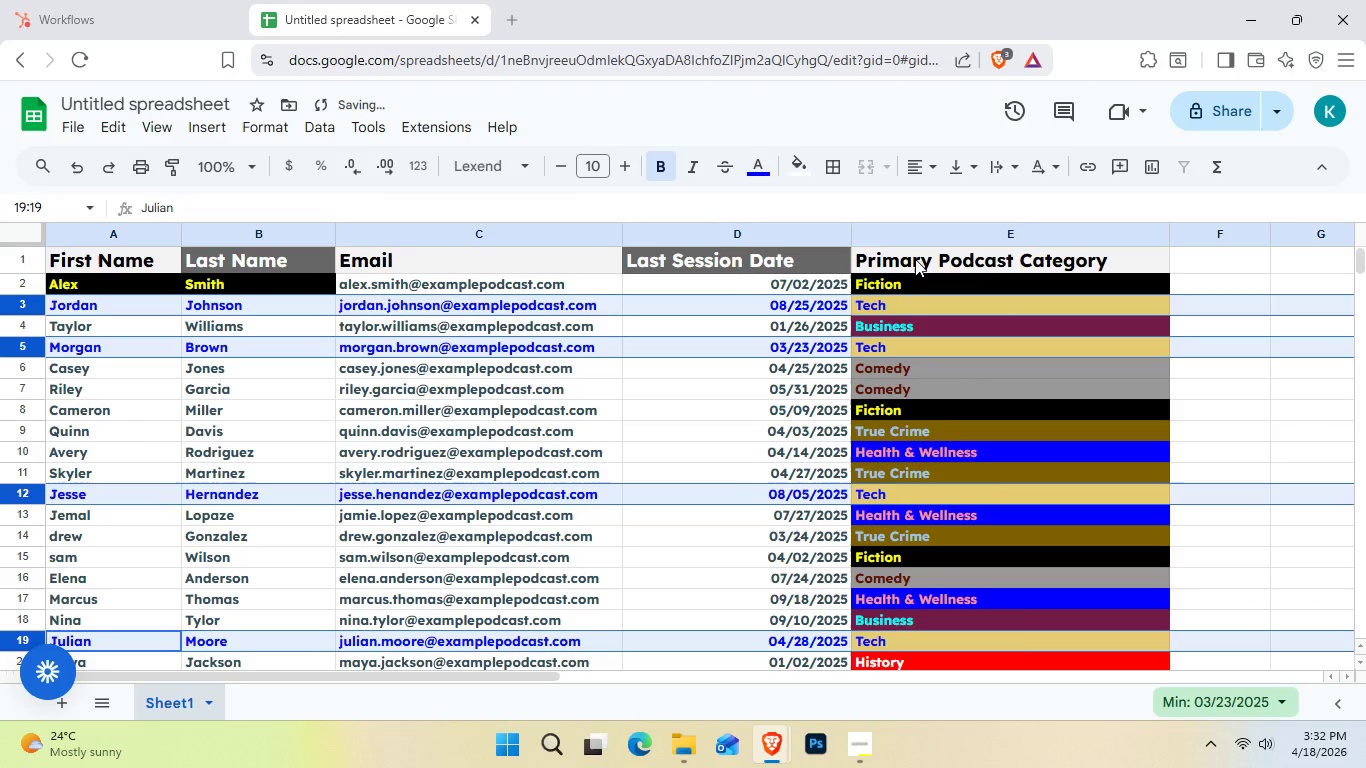 
left_click([801, 165])
 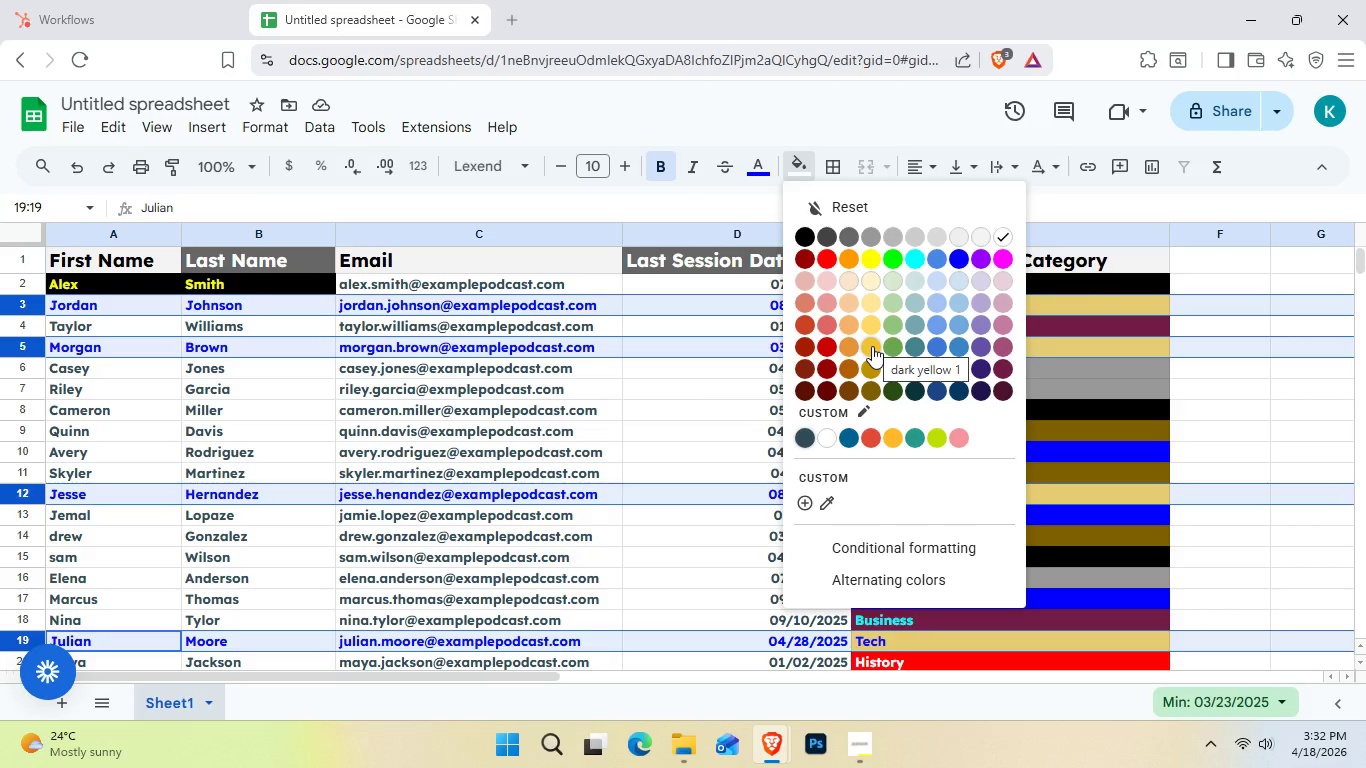 
left_click([893, 435])
 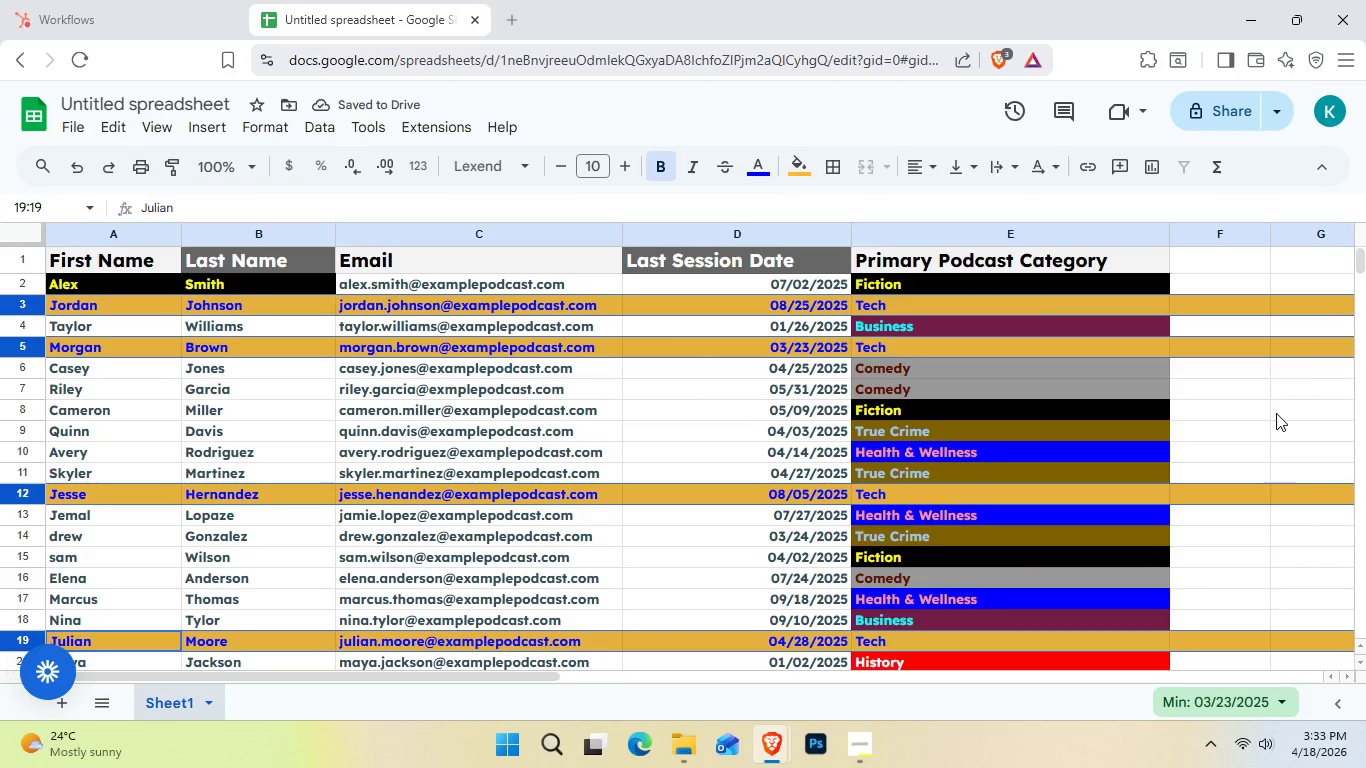 
wait(5.41)
 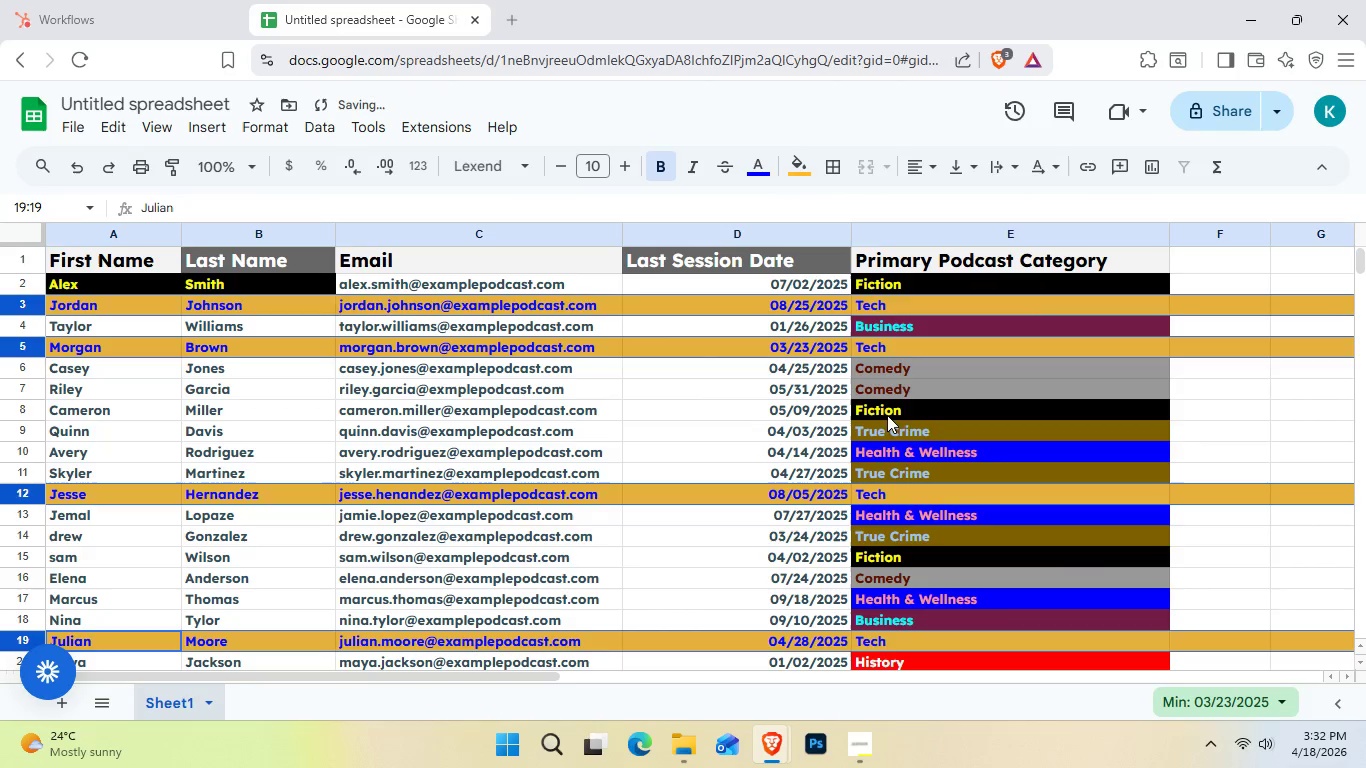 
left_click([1244, 308])
 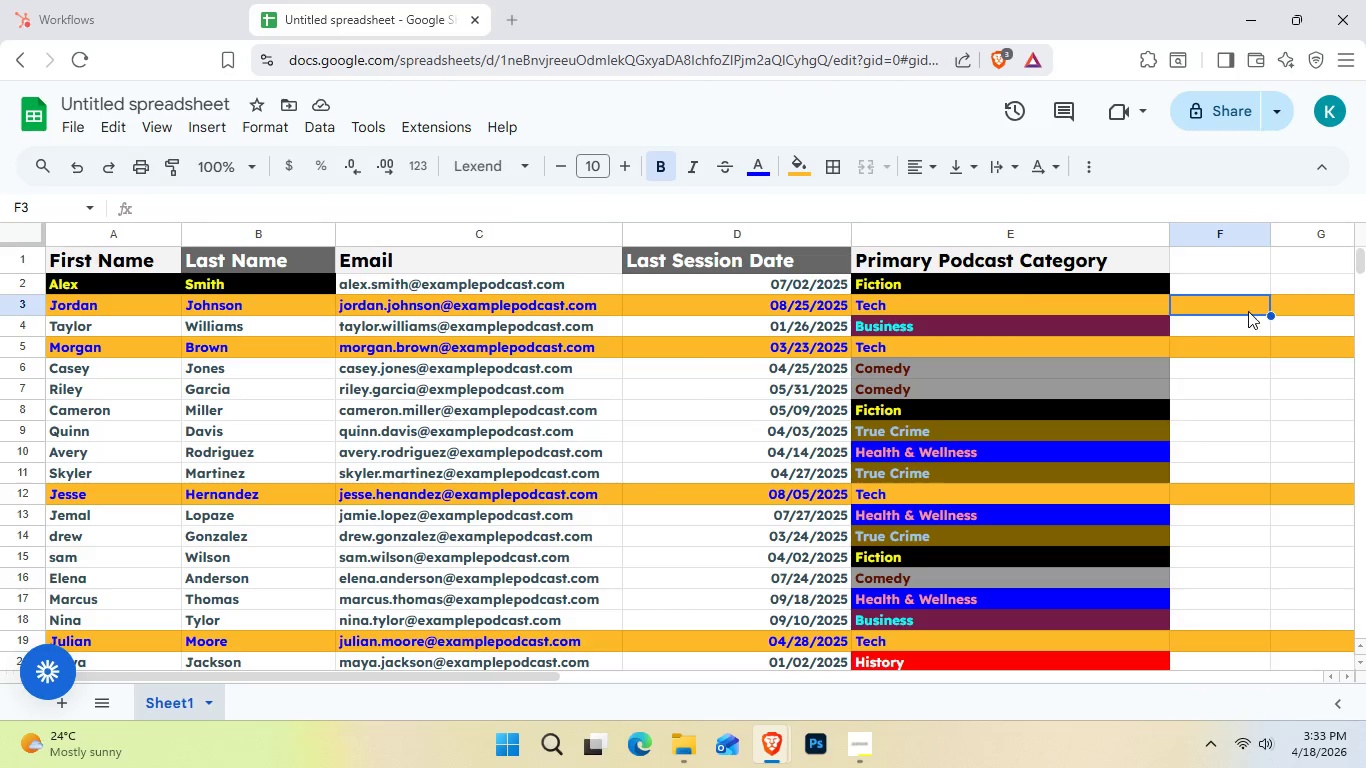 
hold_key(key=ControlLeft, duration=6.39)
left_click([1318, 307])
 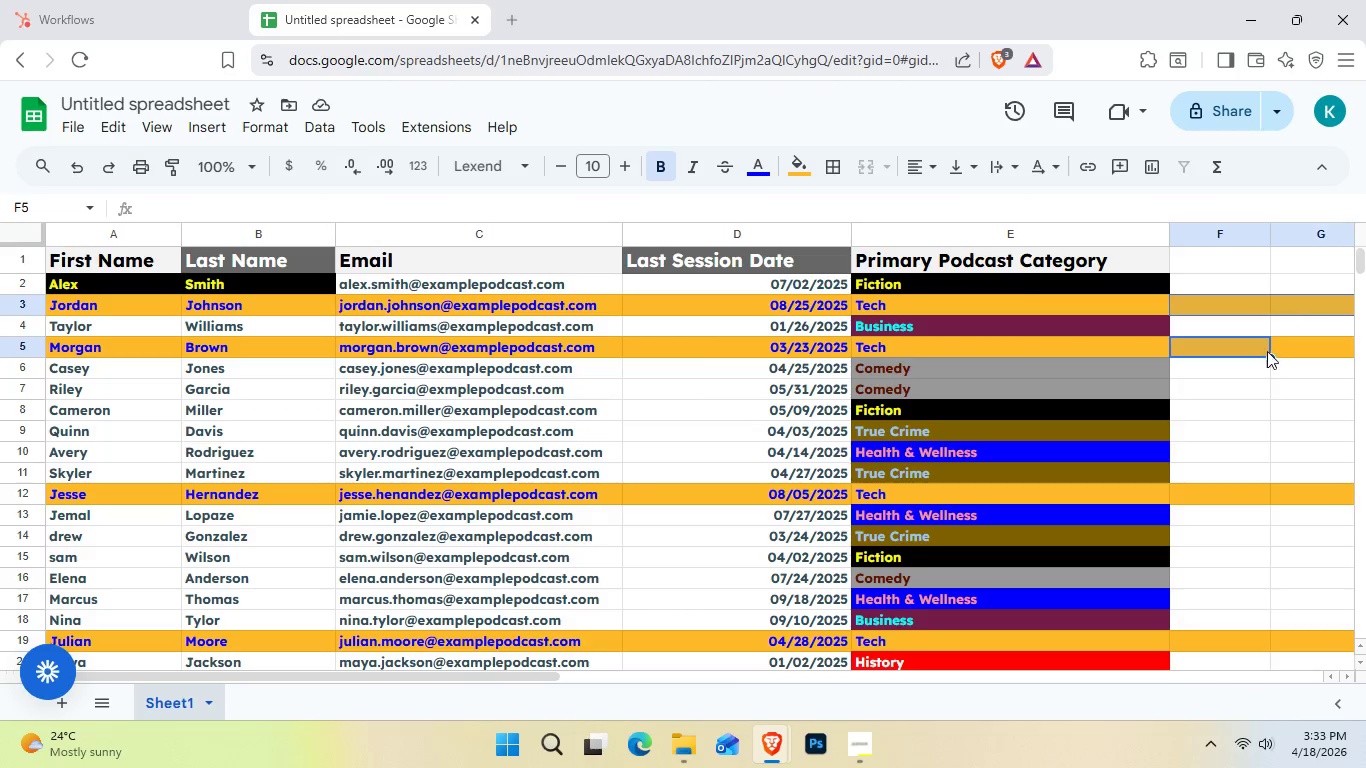 
double_click([1290, 349])
 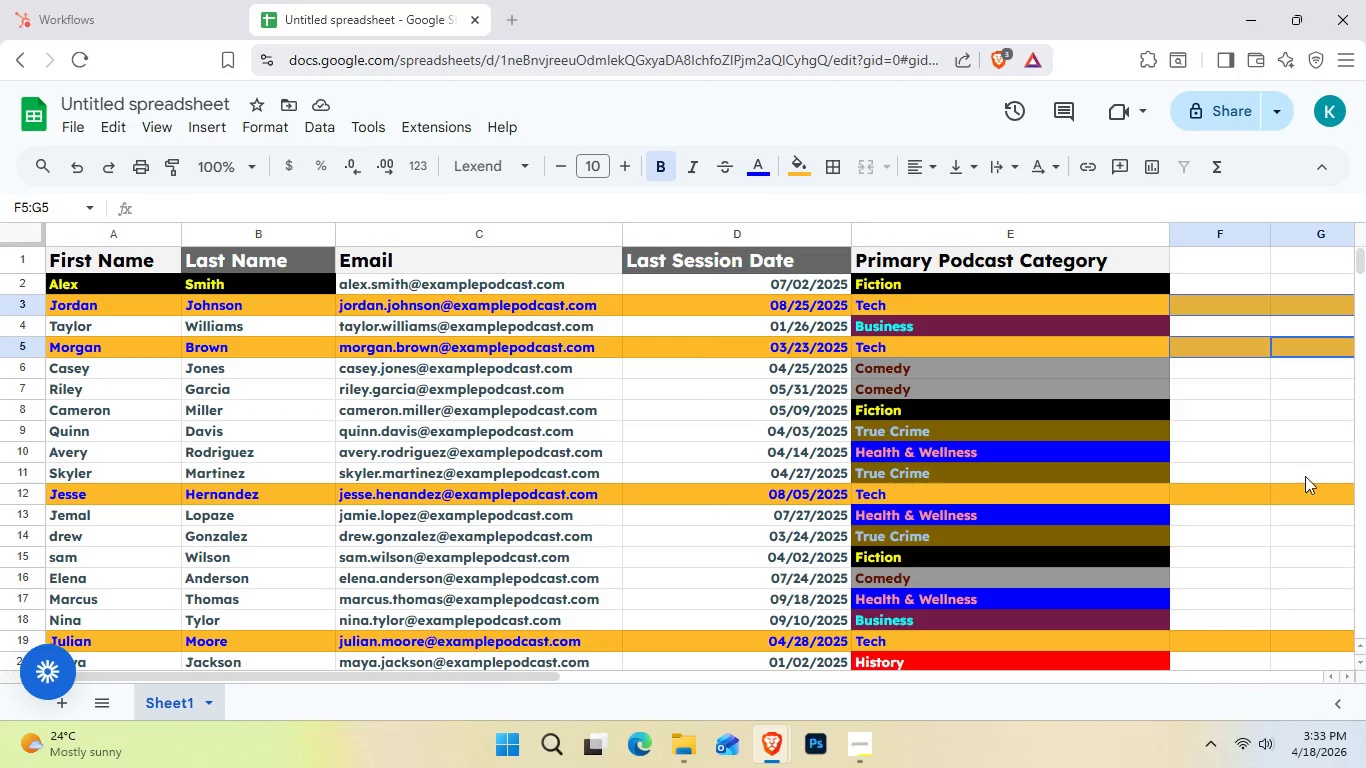 
left_click_drag(start_coordinate=[1306, 486], to_coordinate=[1302, 491])
 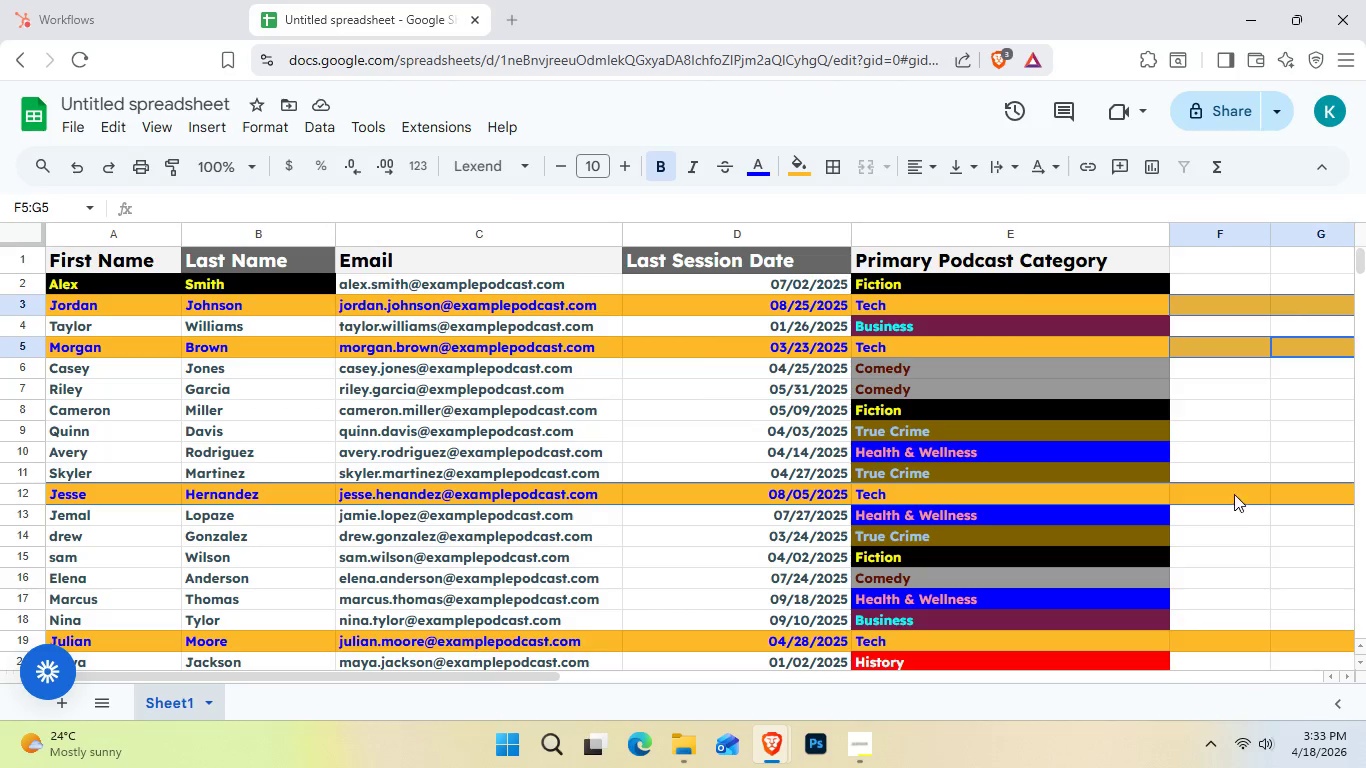 
left_click([1234, 494])
 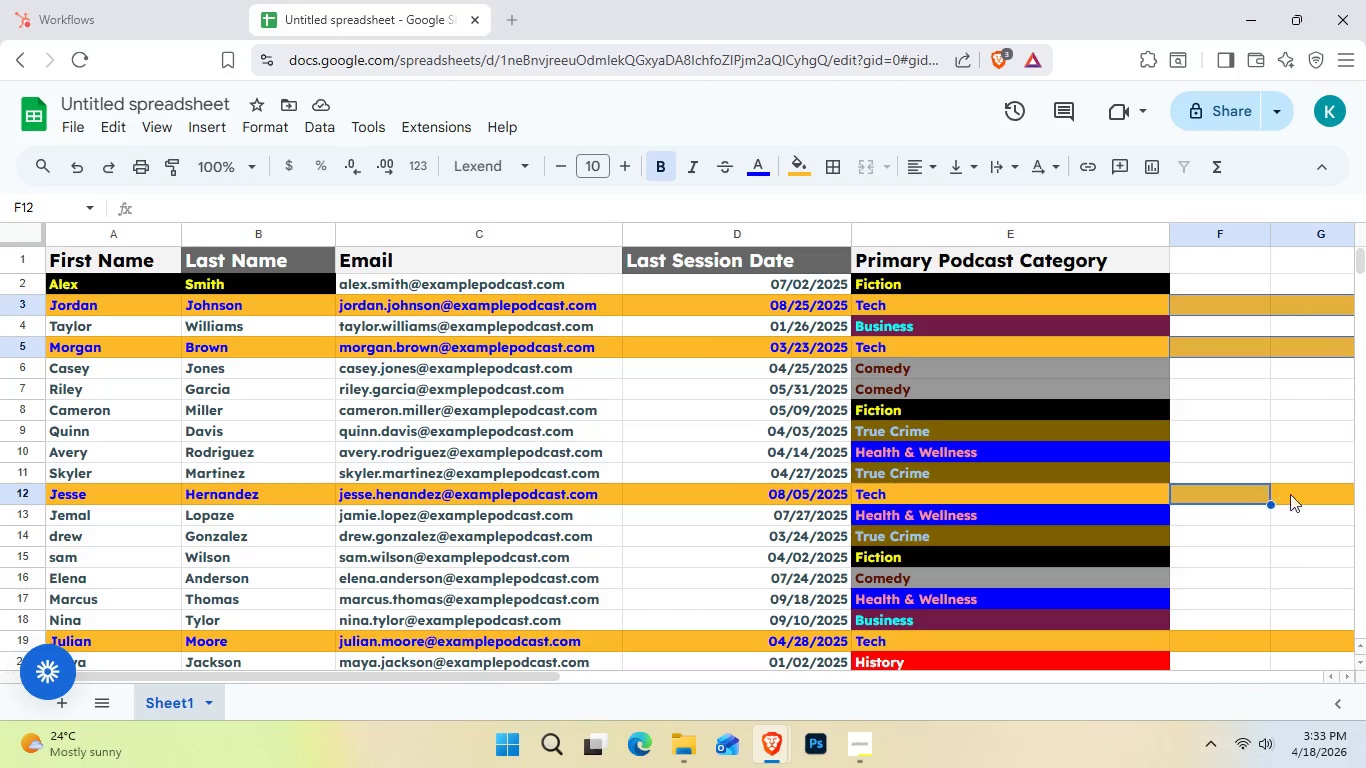 
left_click([1311, 494])
 